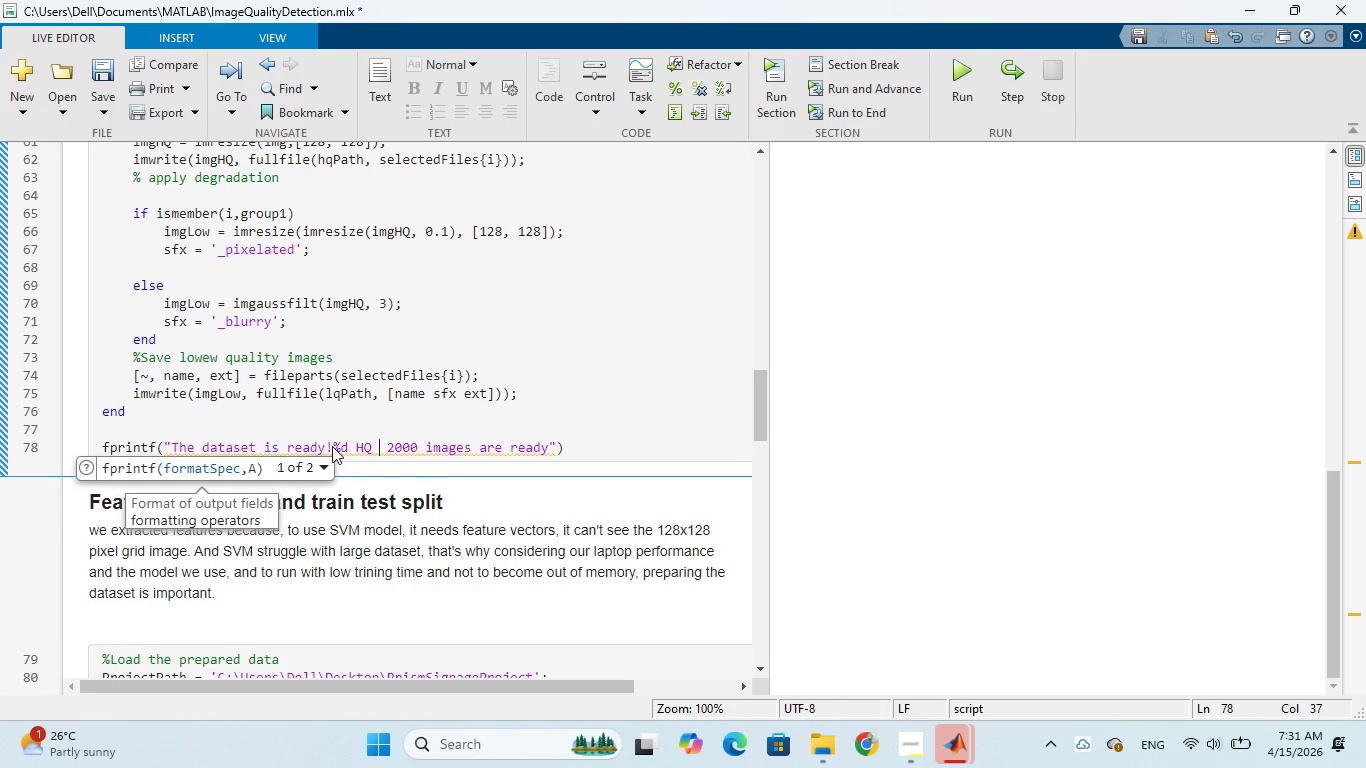 
key(Shift+Equal)
 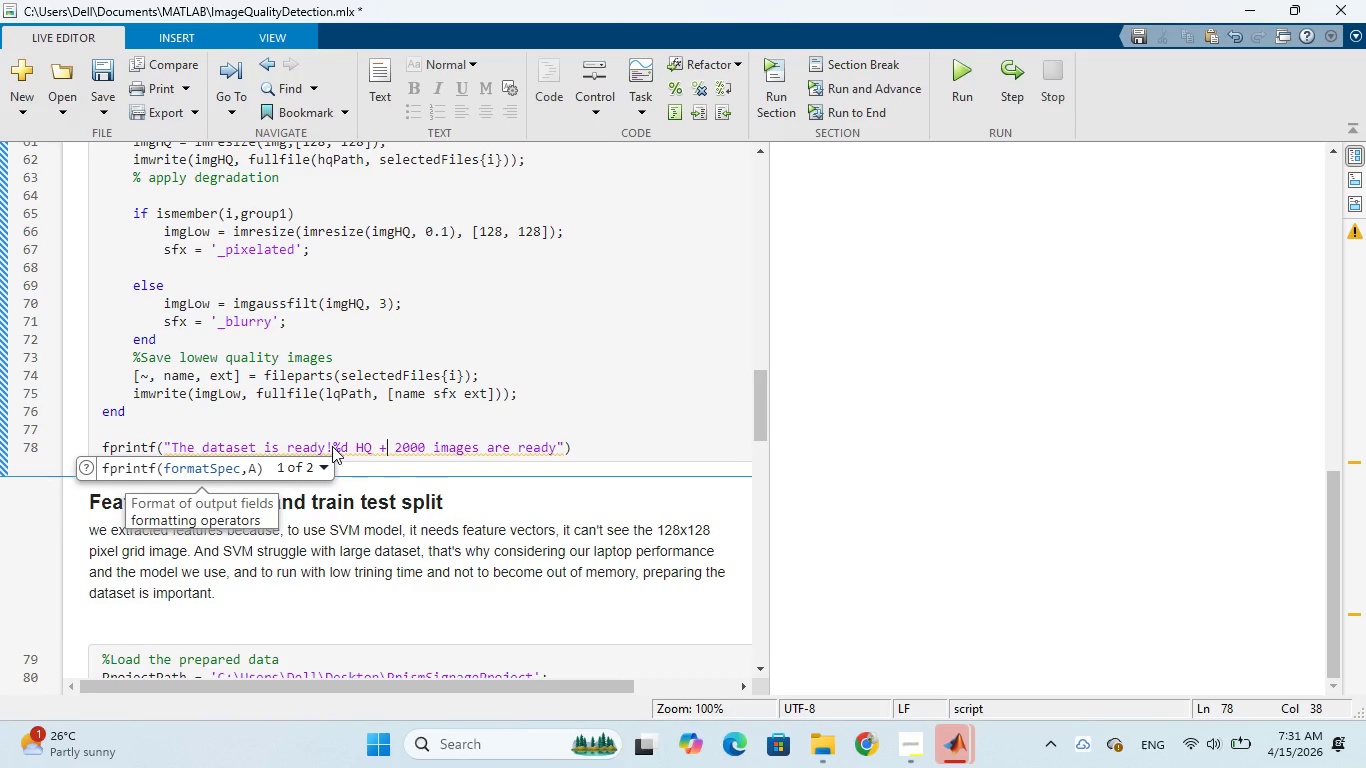 
type( %D)
key(Backspace)
type(d LQ)
 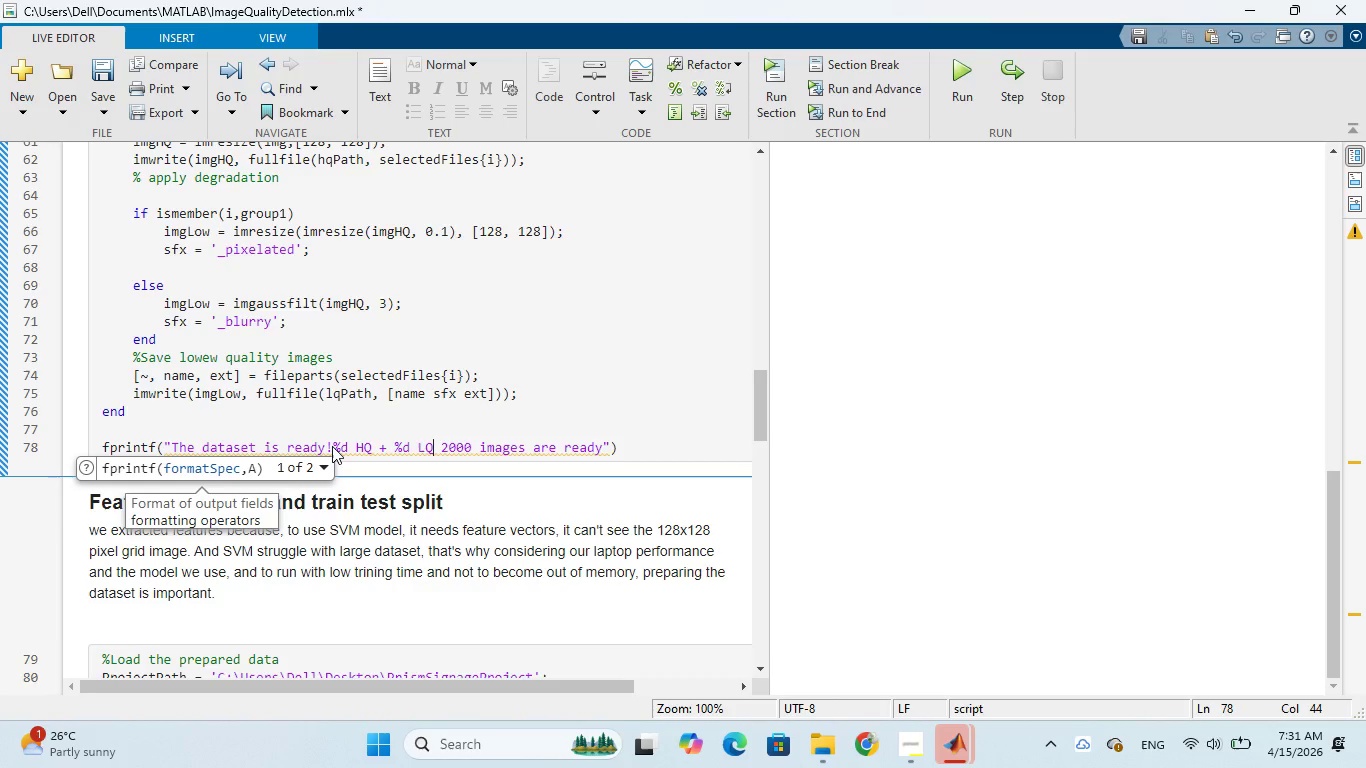 
type( images)
 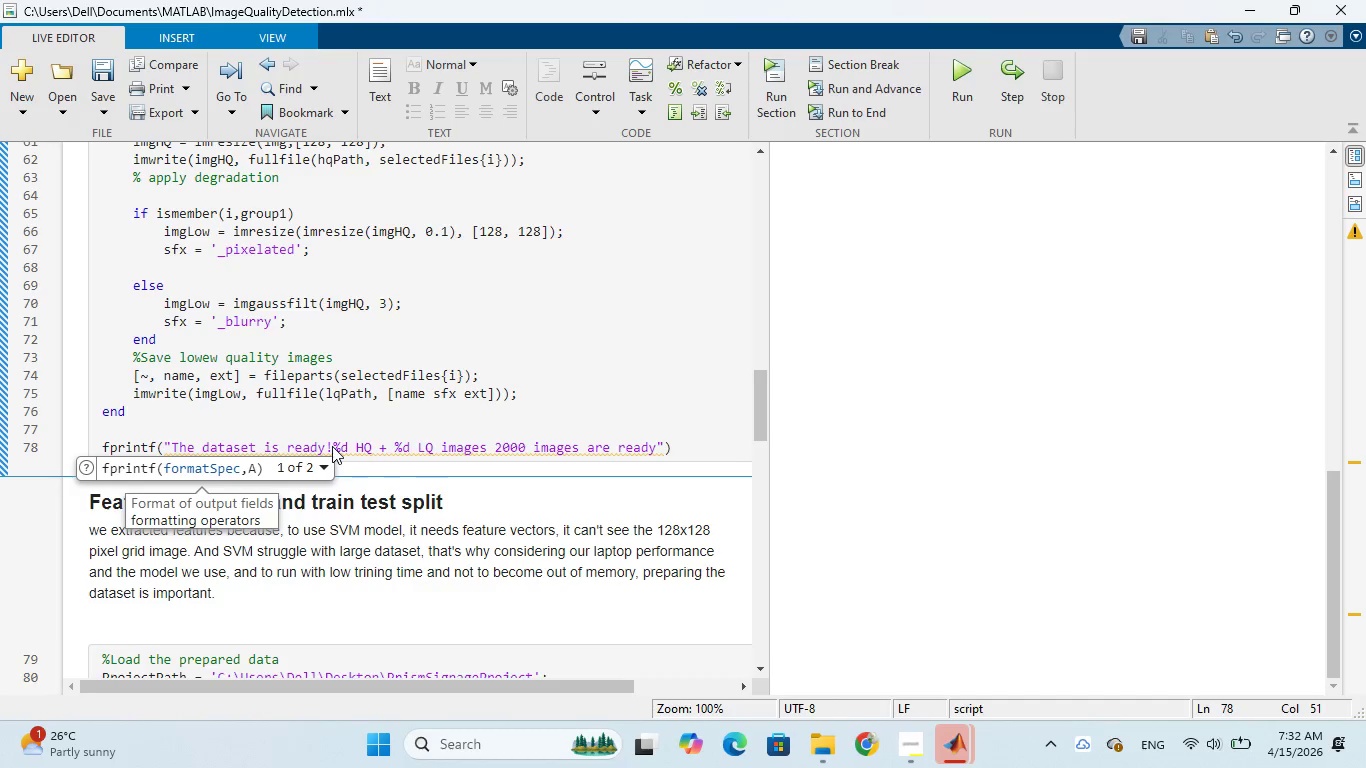 
key(N)
 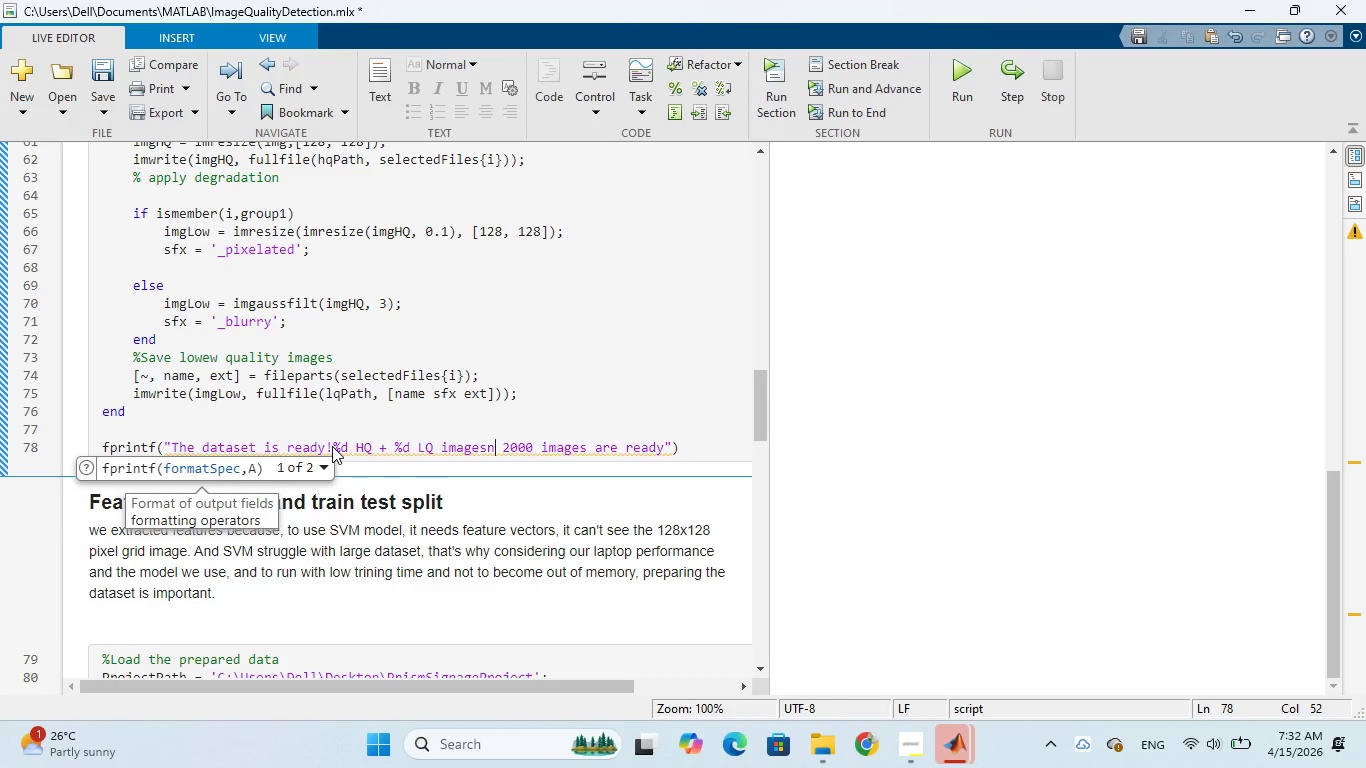 
key(ArrowLeft)
 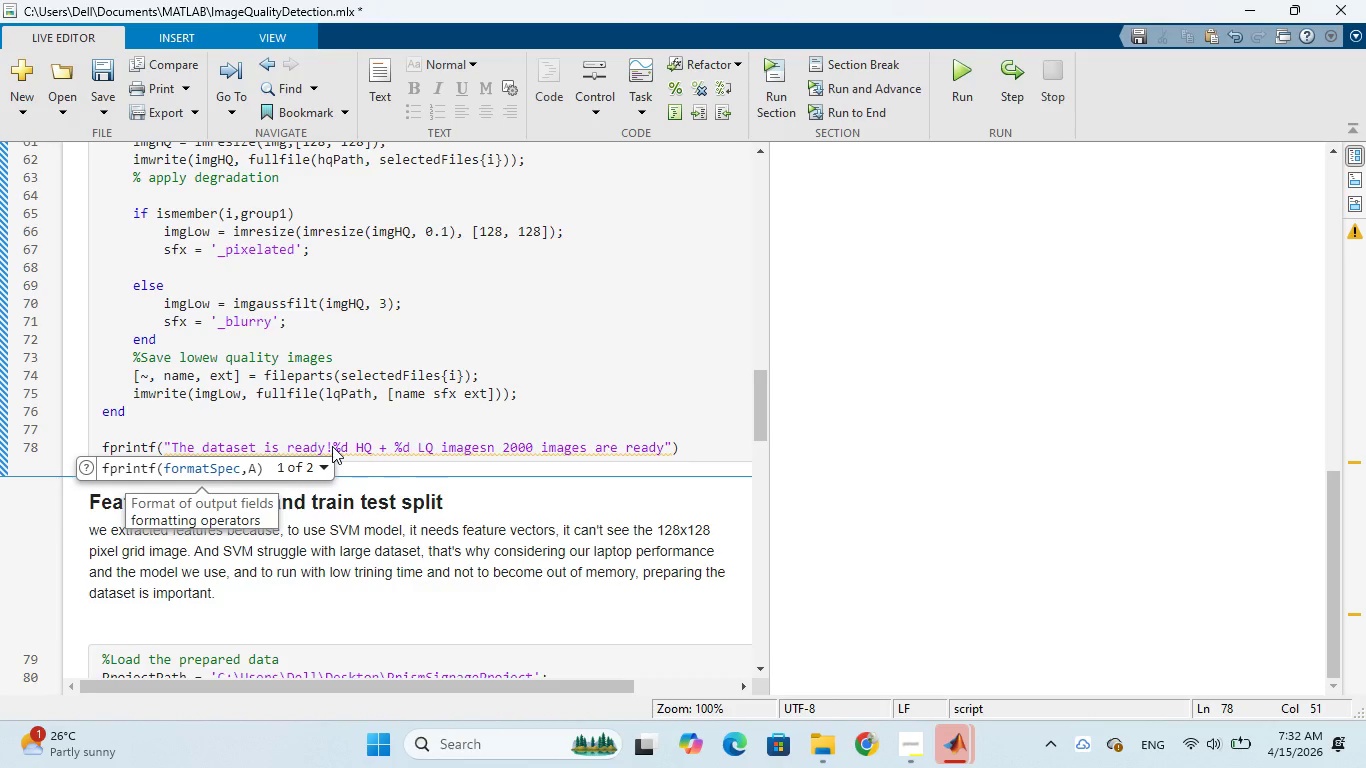 
key(Backslash)
 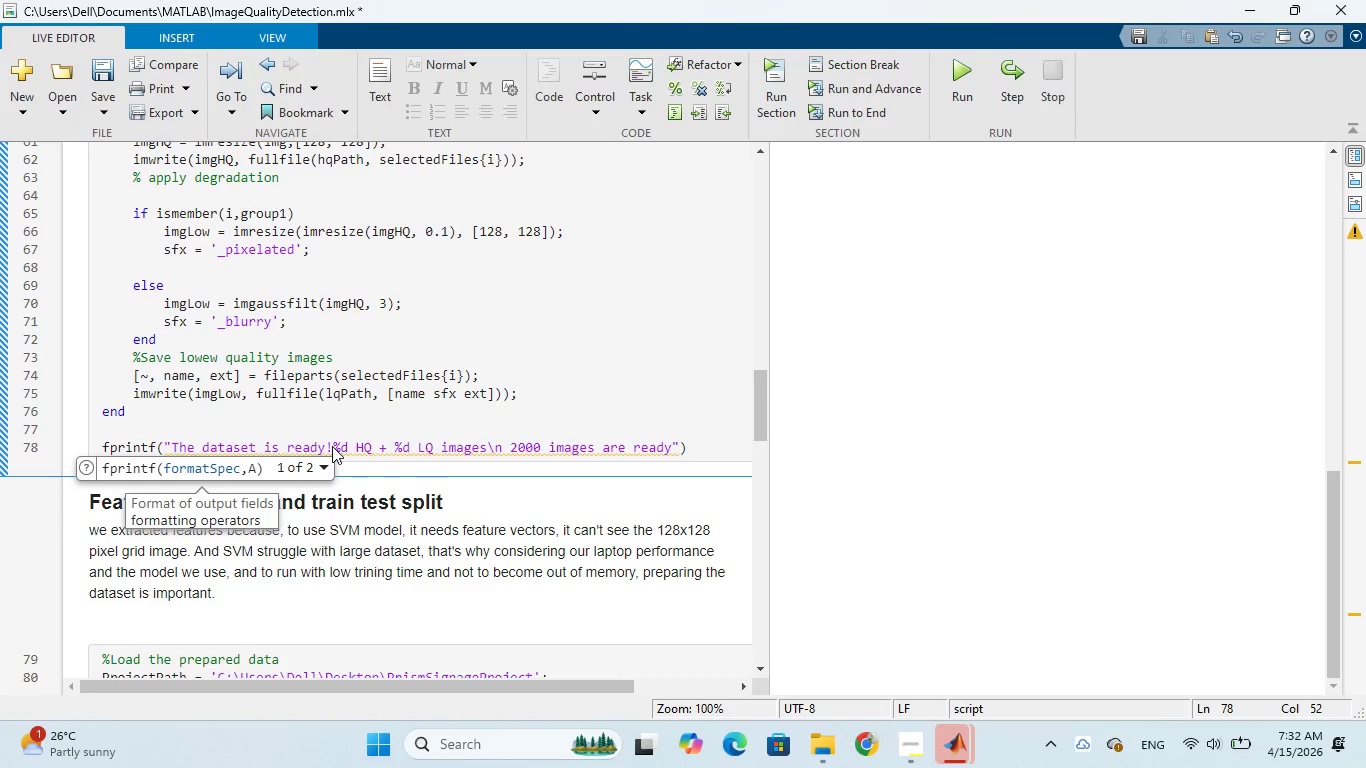 
key(ArrowLeft)
 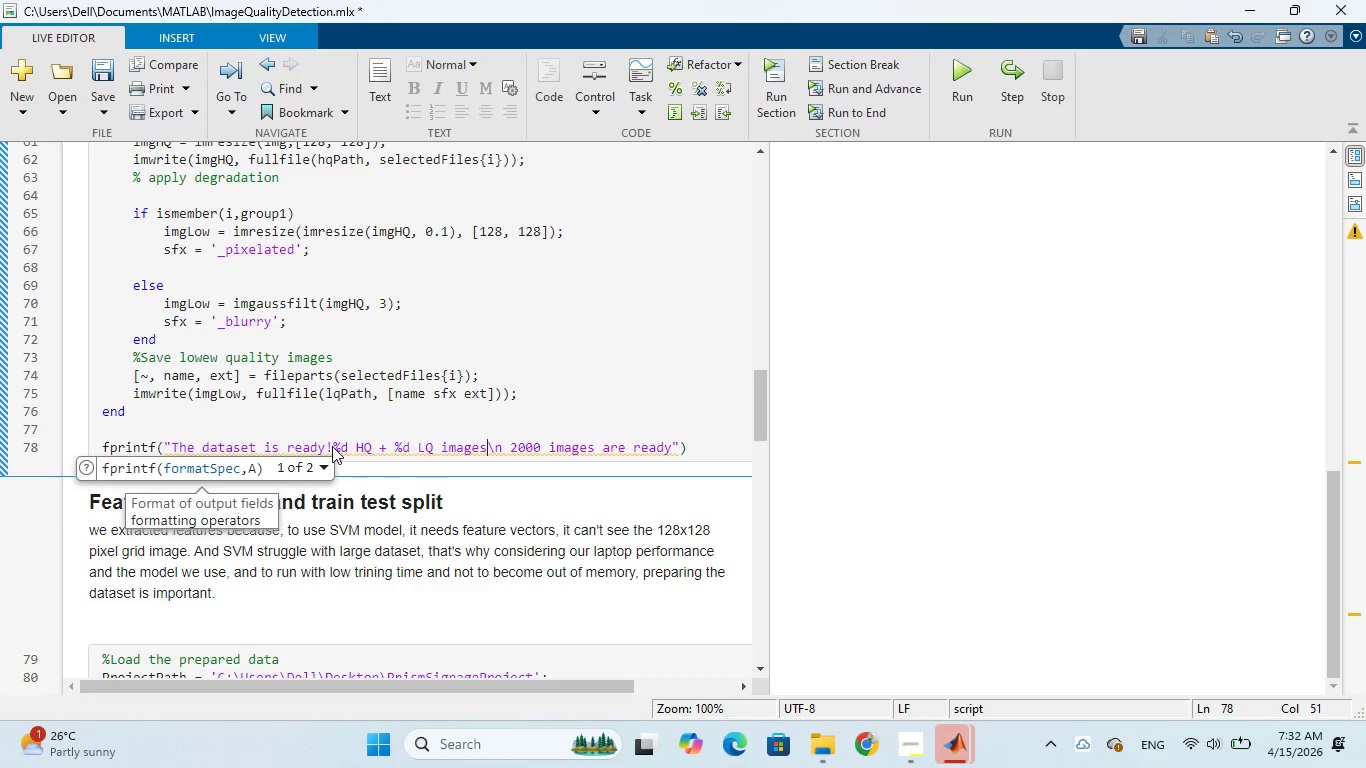 
key(Space)
 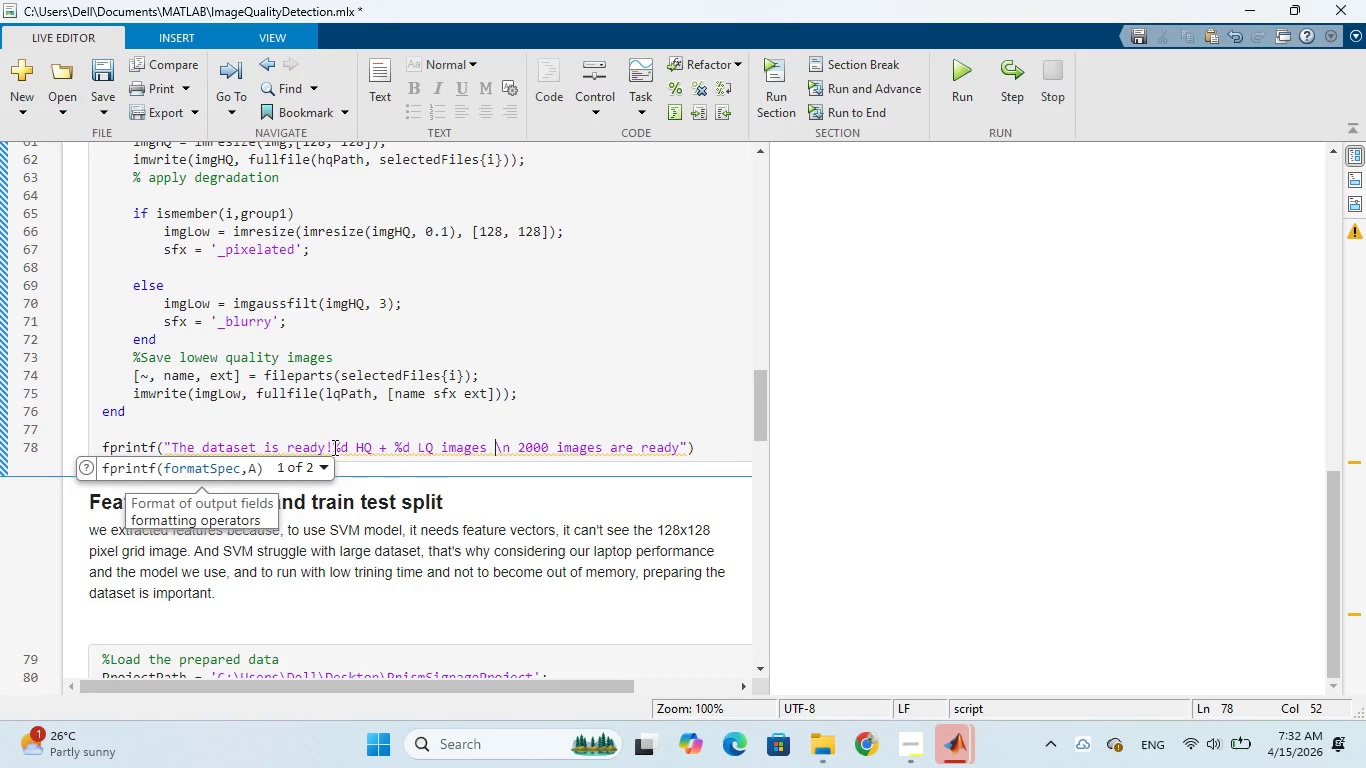 
wait(6.72)
 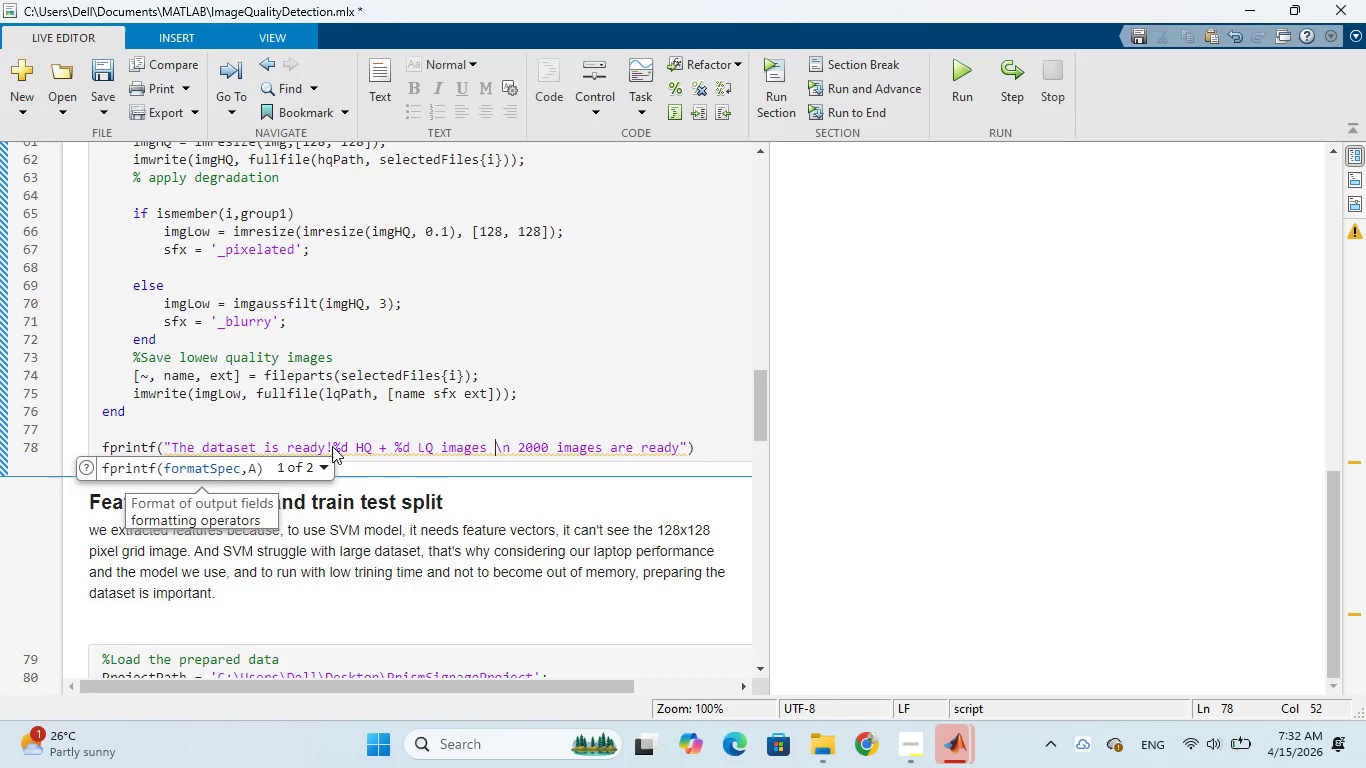 
left_click([508, 448])
 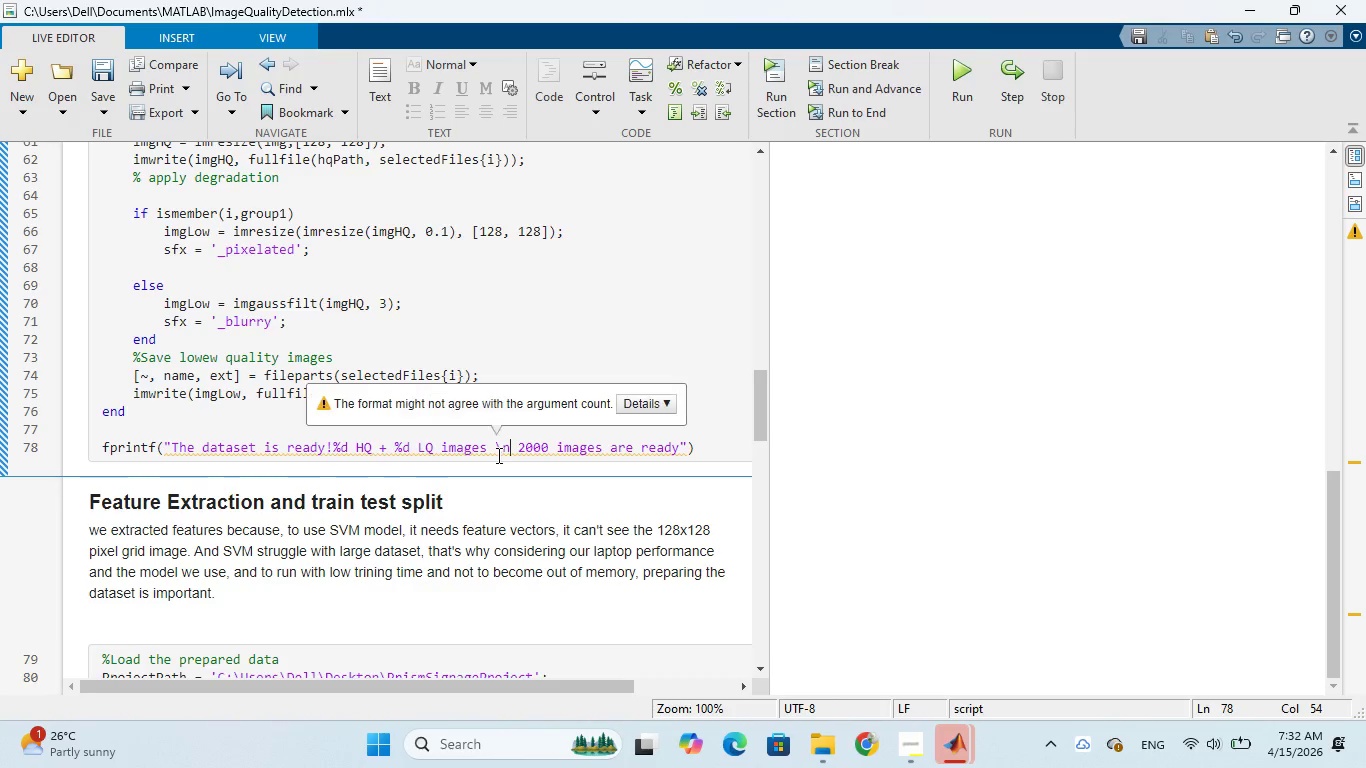 
key(Quote)
 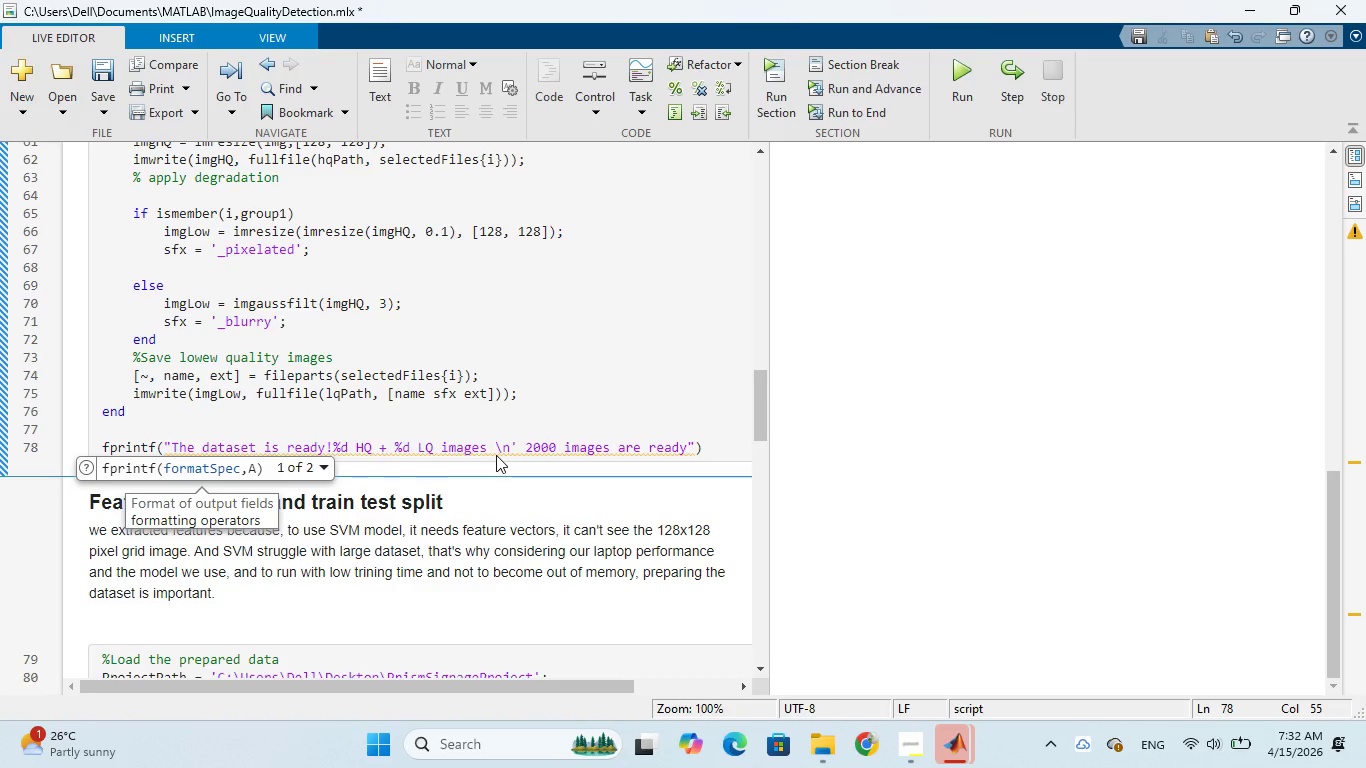 
key(Comma)
 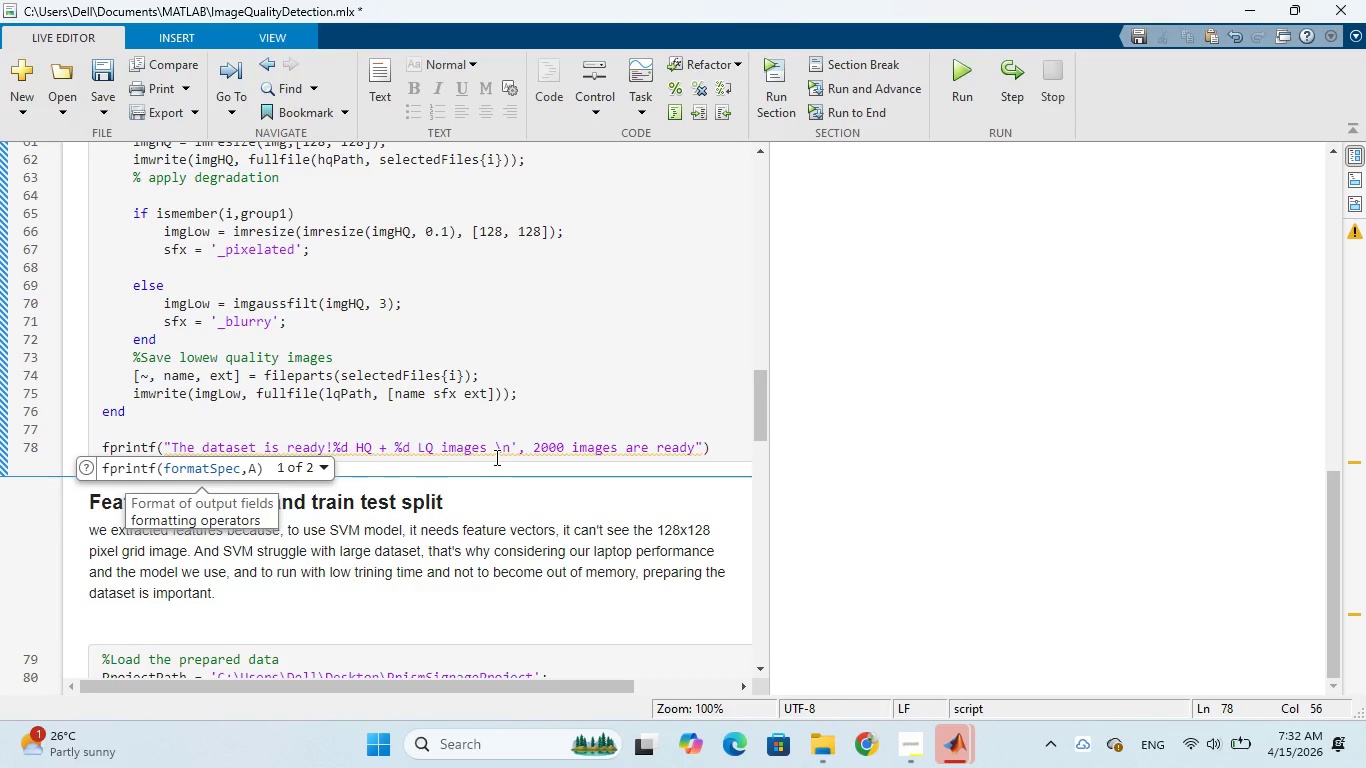 
wait(5.86)
 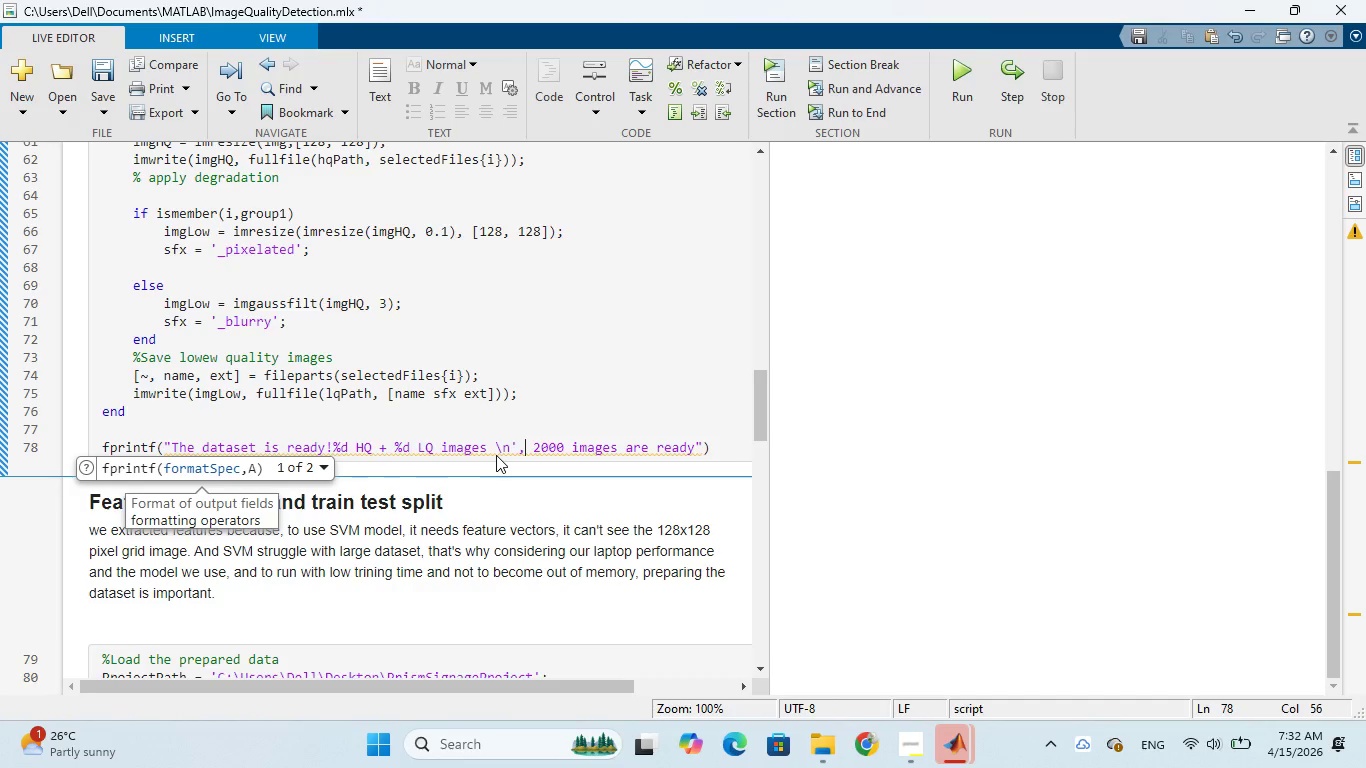 
left_click([704, 443])
 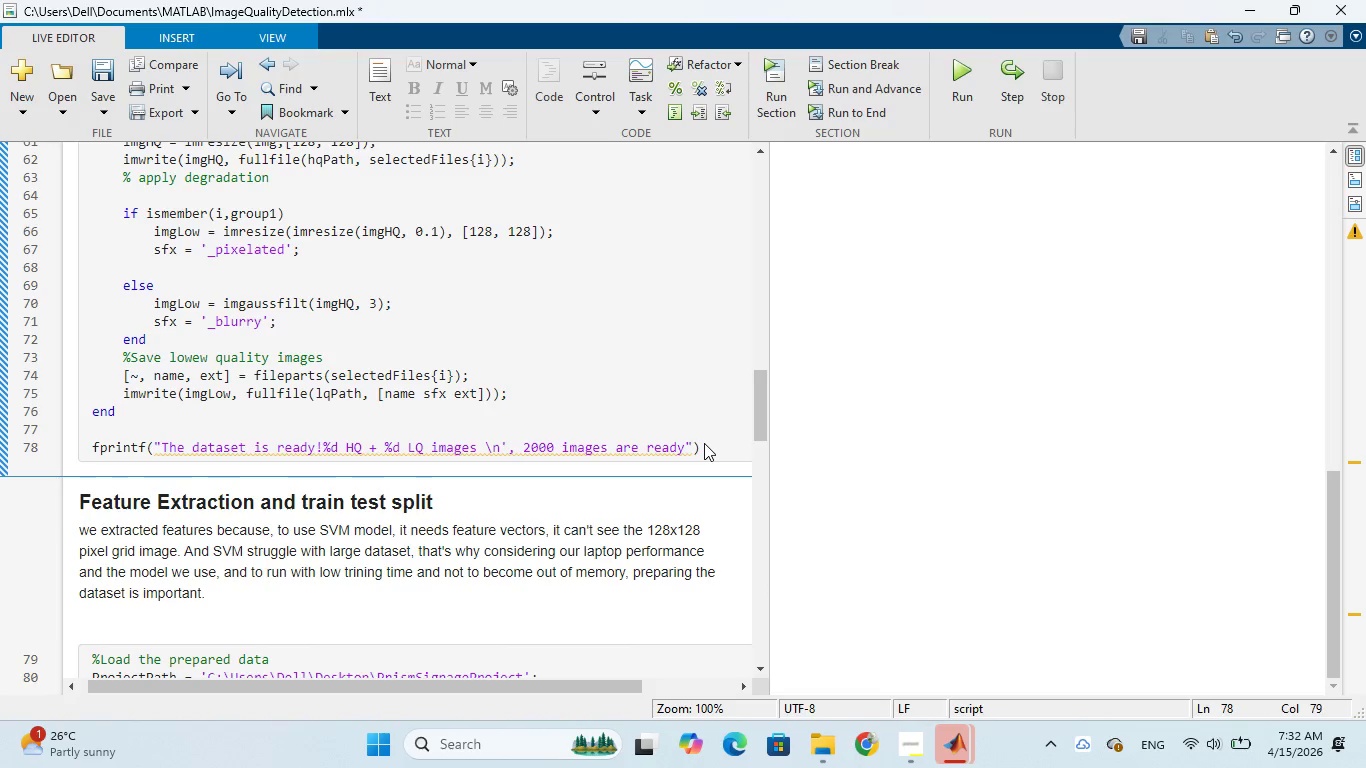 
hold_key(key=Backspace, duration=0.89)
 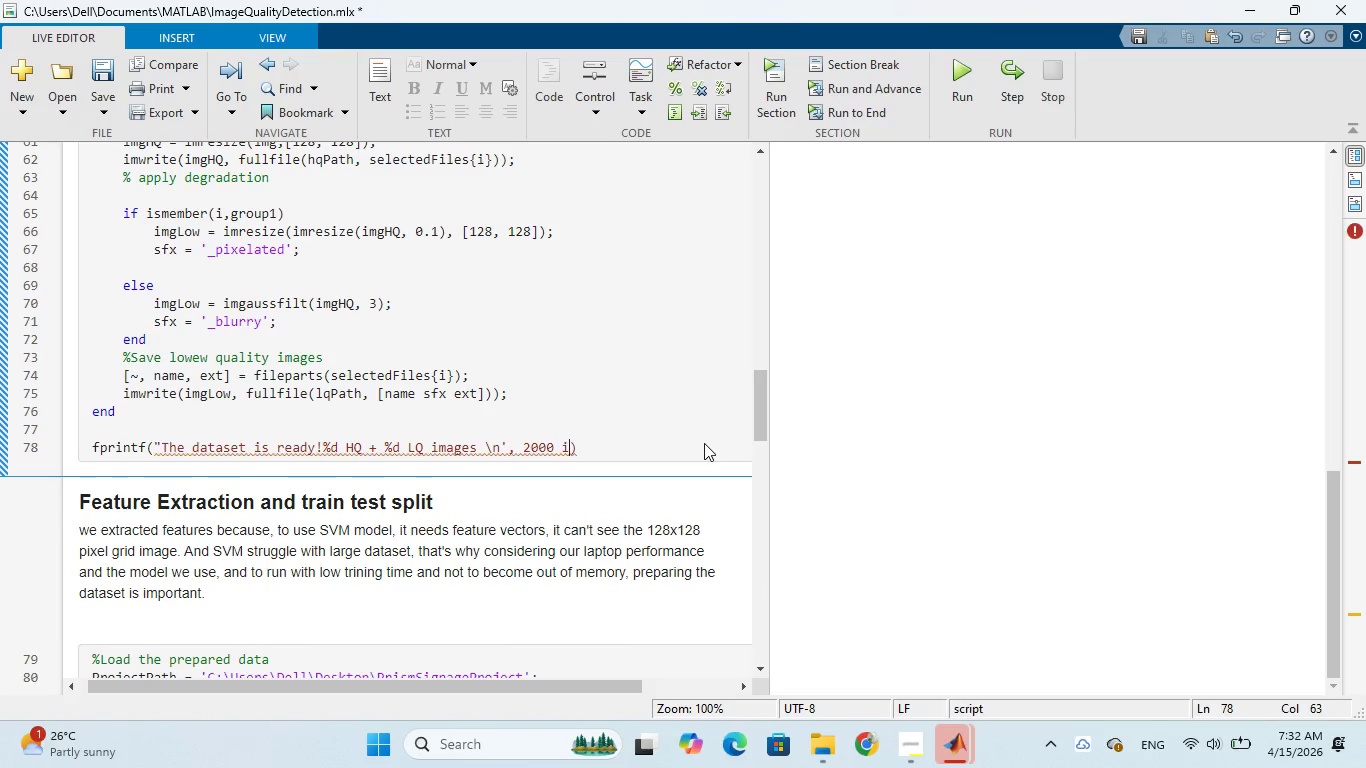 
hold_key(key=Backspace, duration=0.83)
 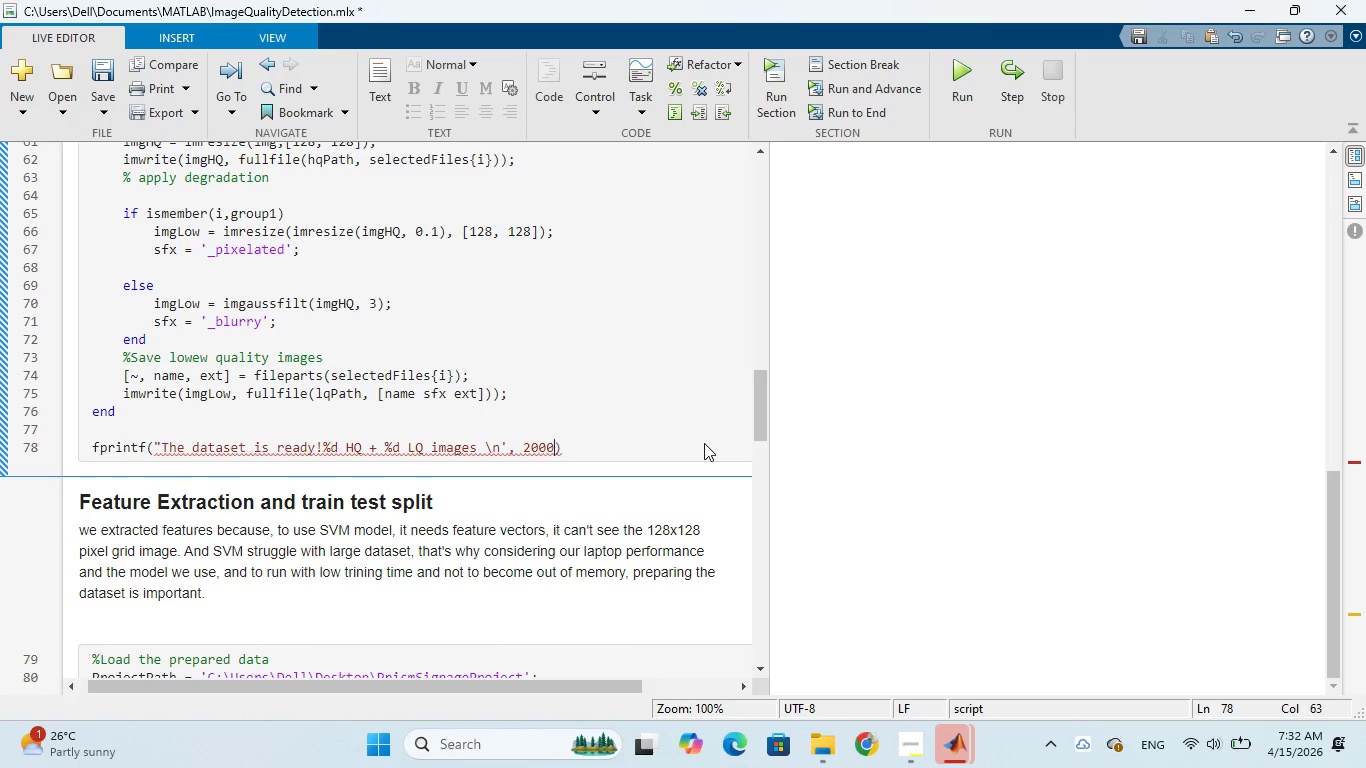 
key(Backspace)
 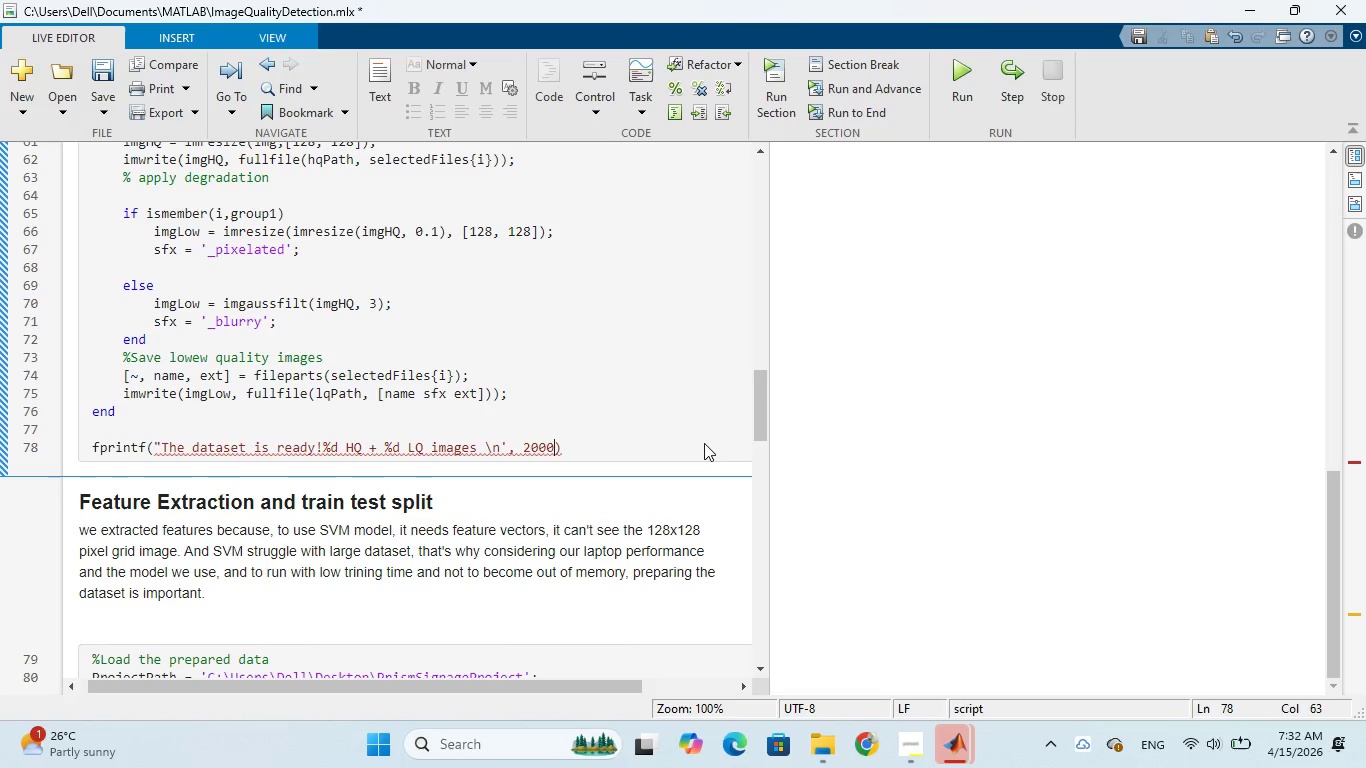 
key(Backspace)
 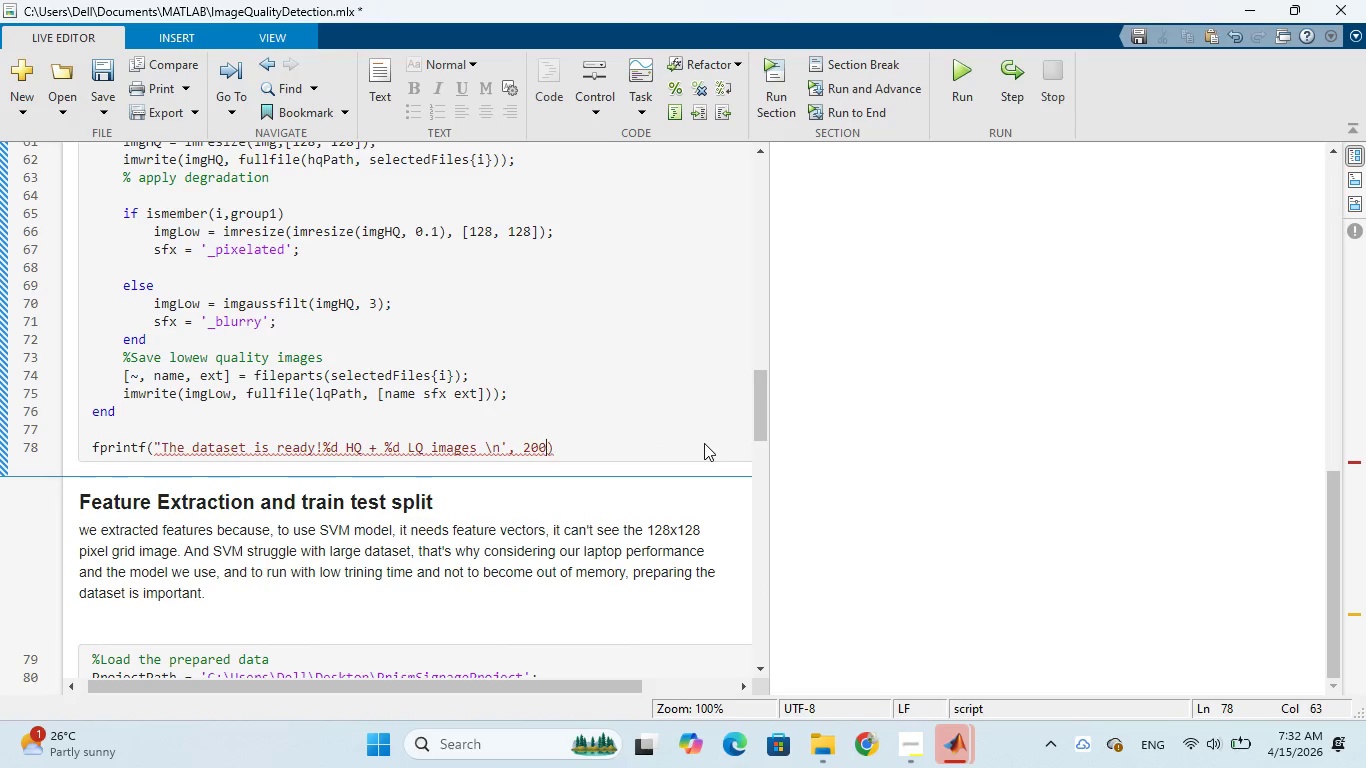 
key(Backspace)
 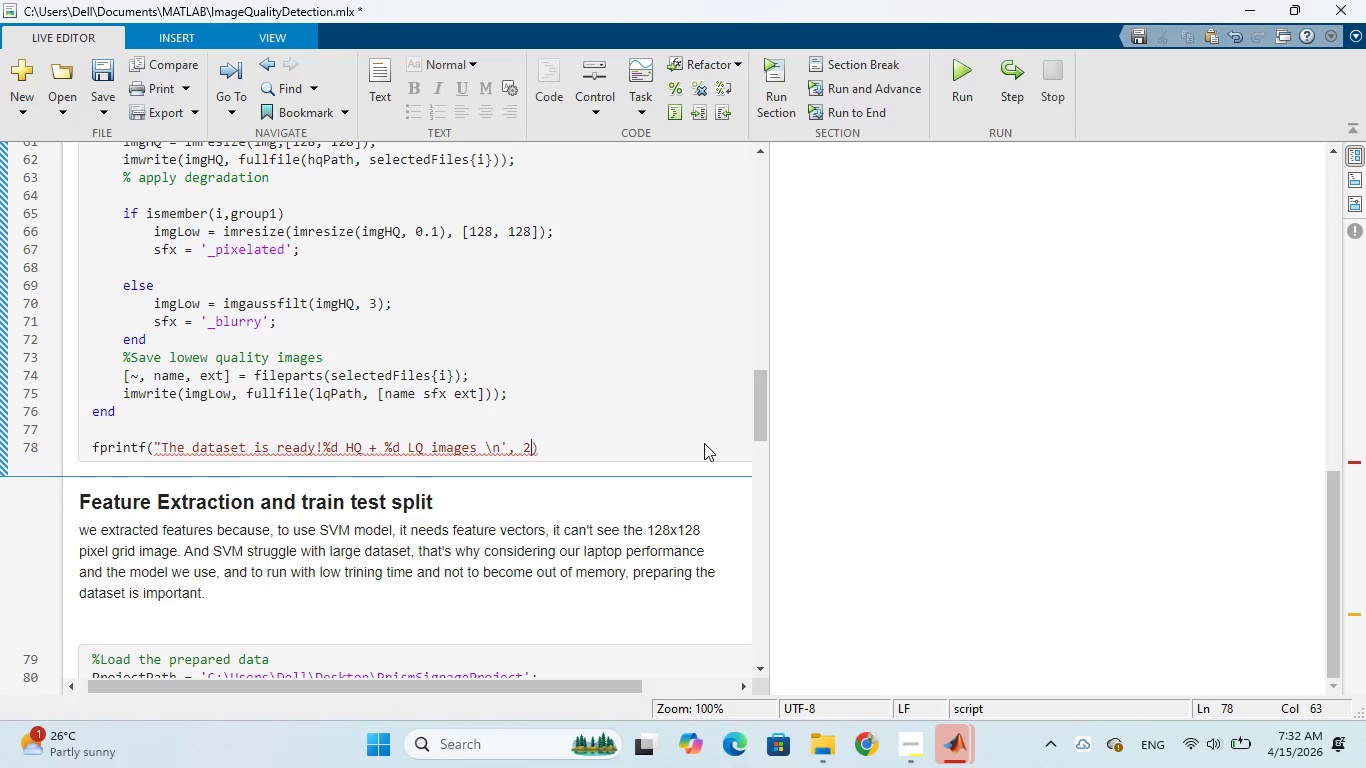 
key(Backspace)
 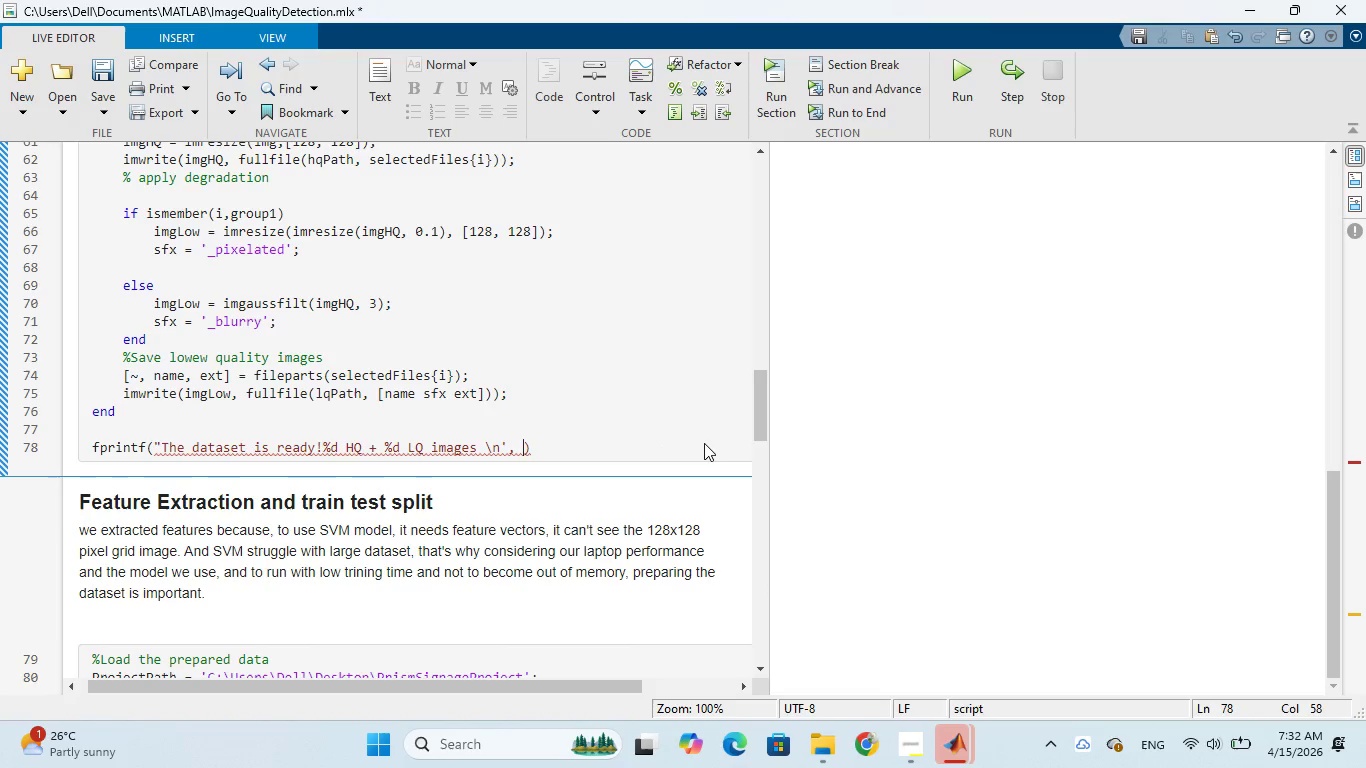 
key(Backspace)
 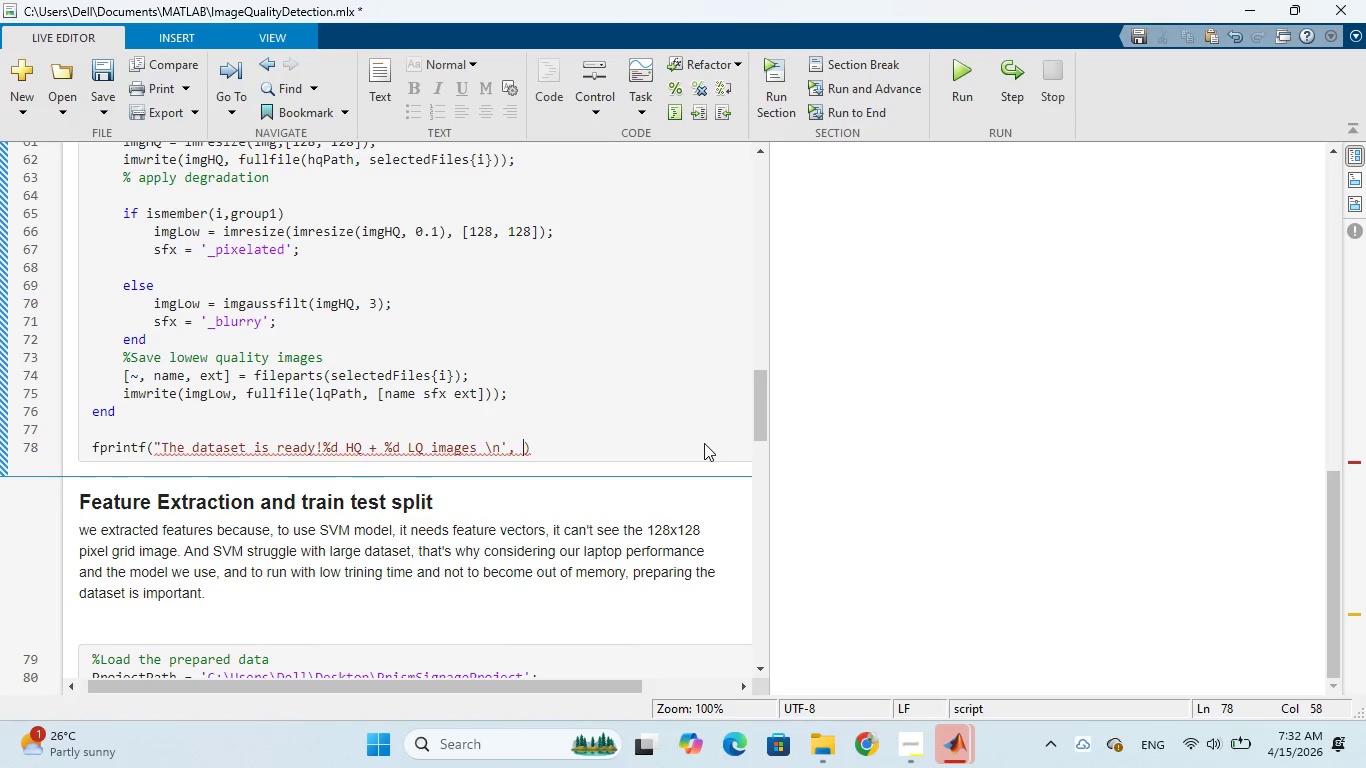 
key(Backspace)
 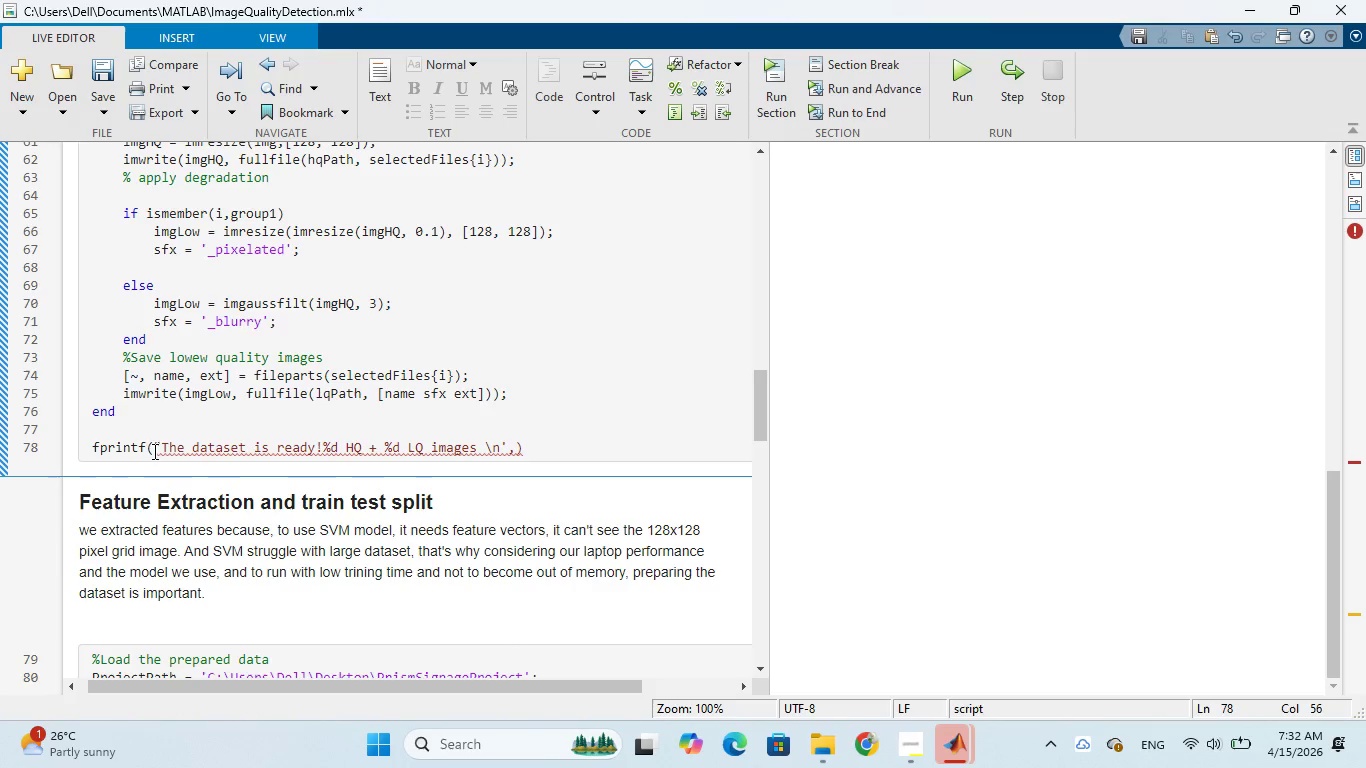 
left_click([162, 449])
 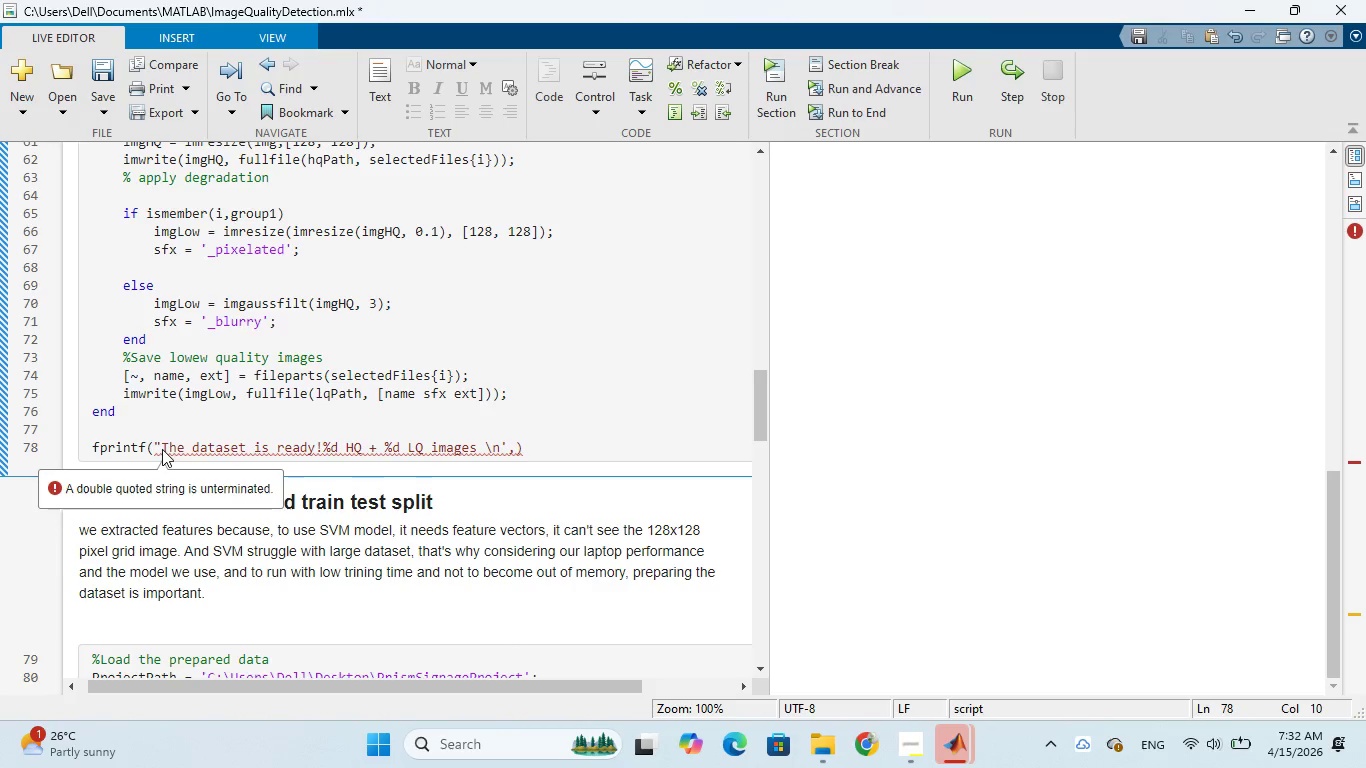 
key(Backspace)
 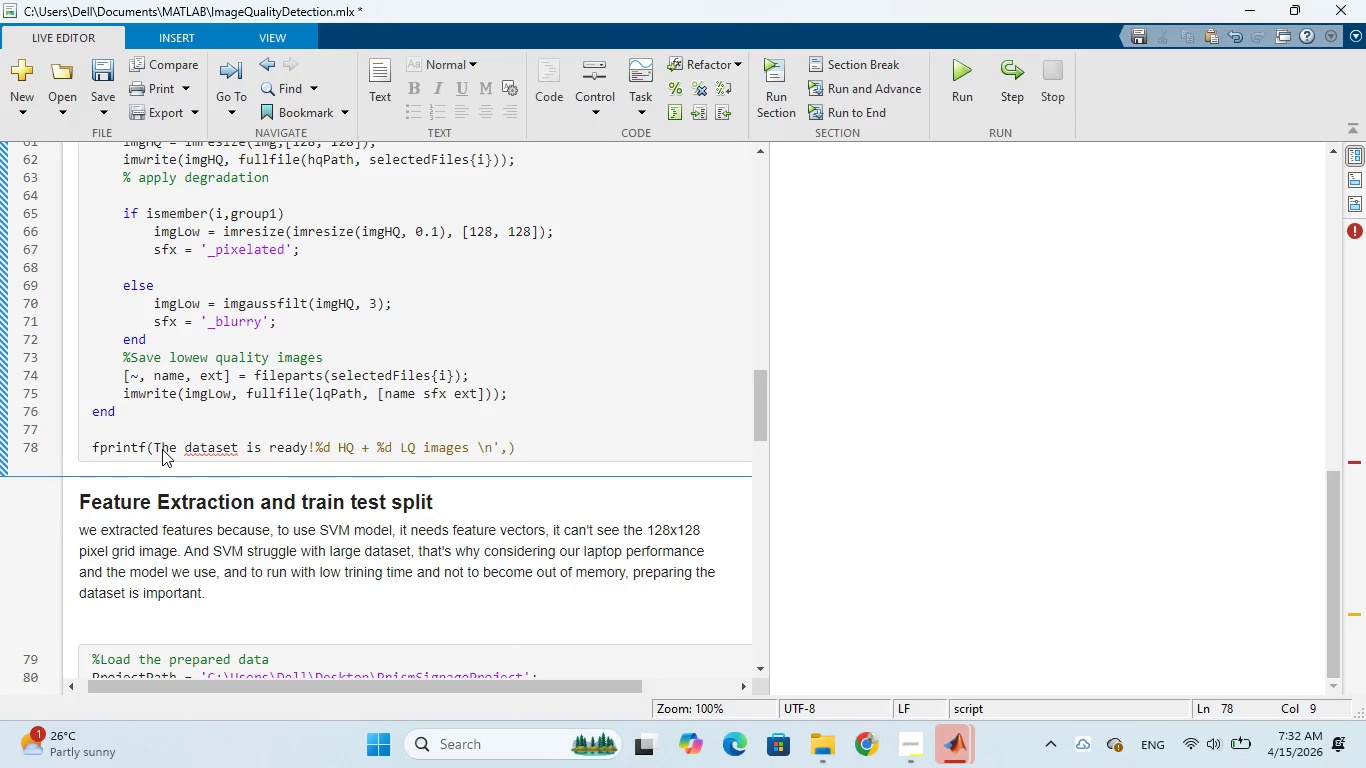 
key(Quote)
 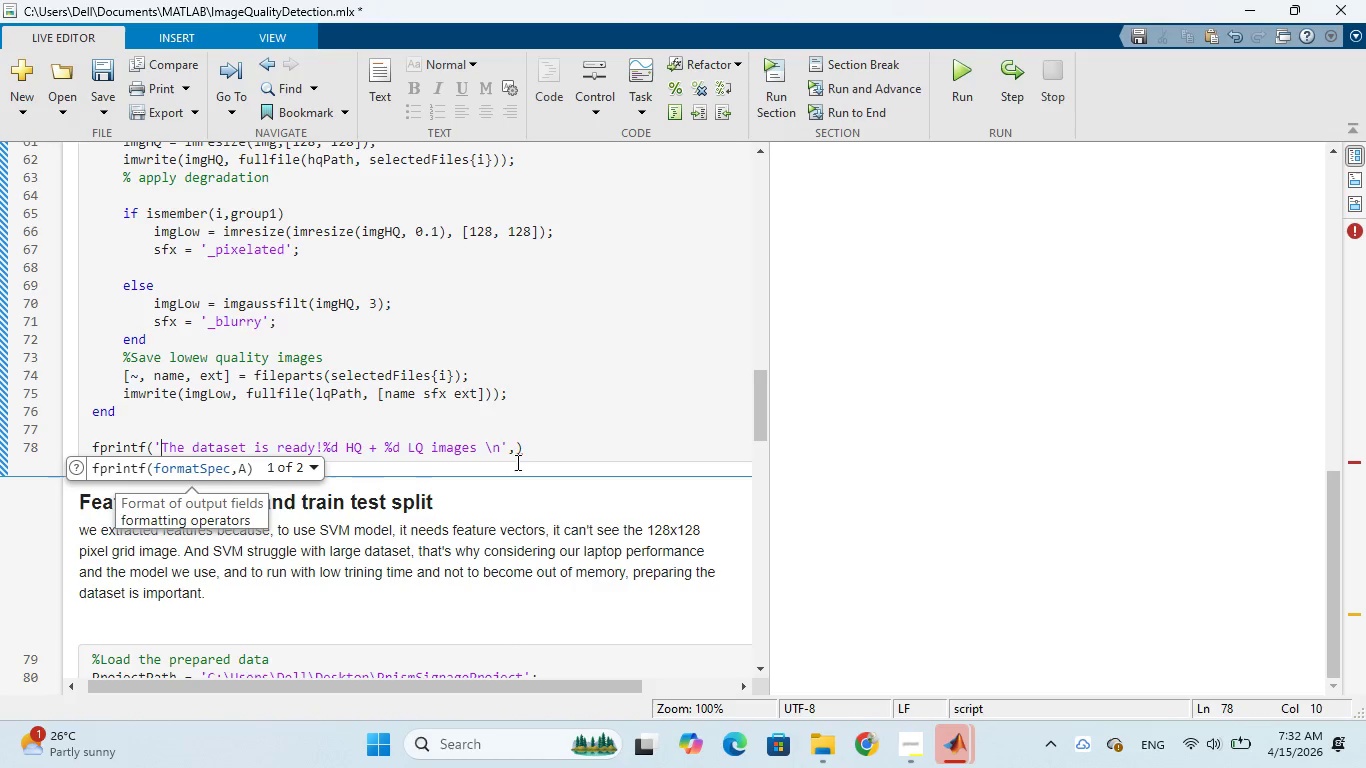 
left_click([515, 447])
 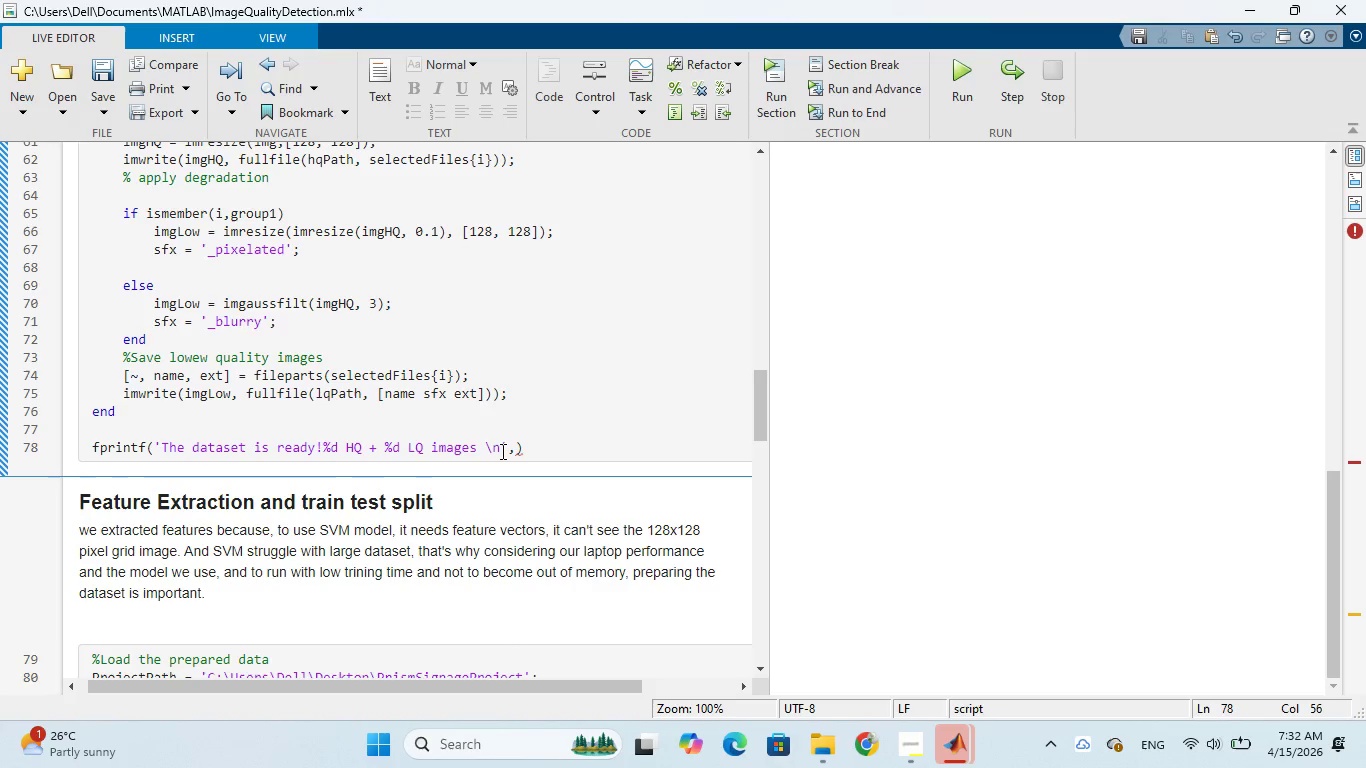 
type(num)
key(Tab)
 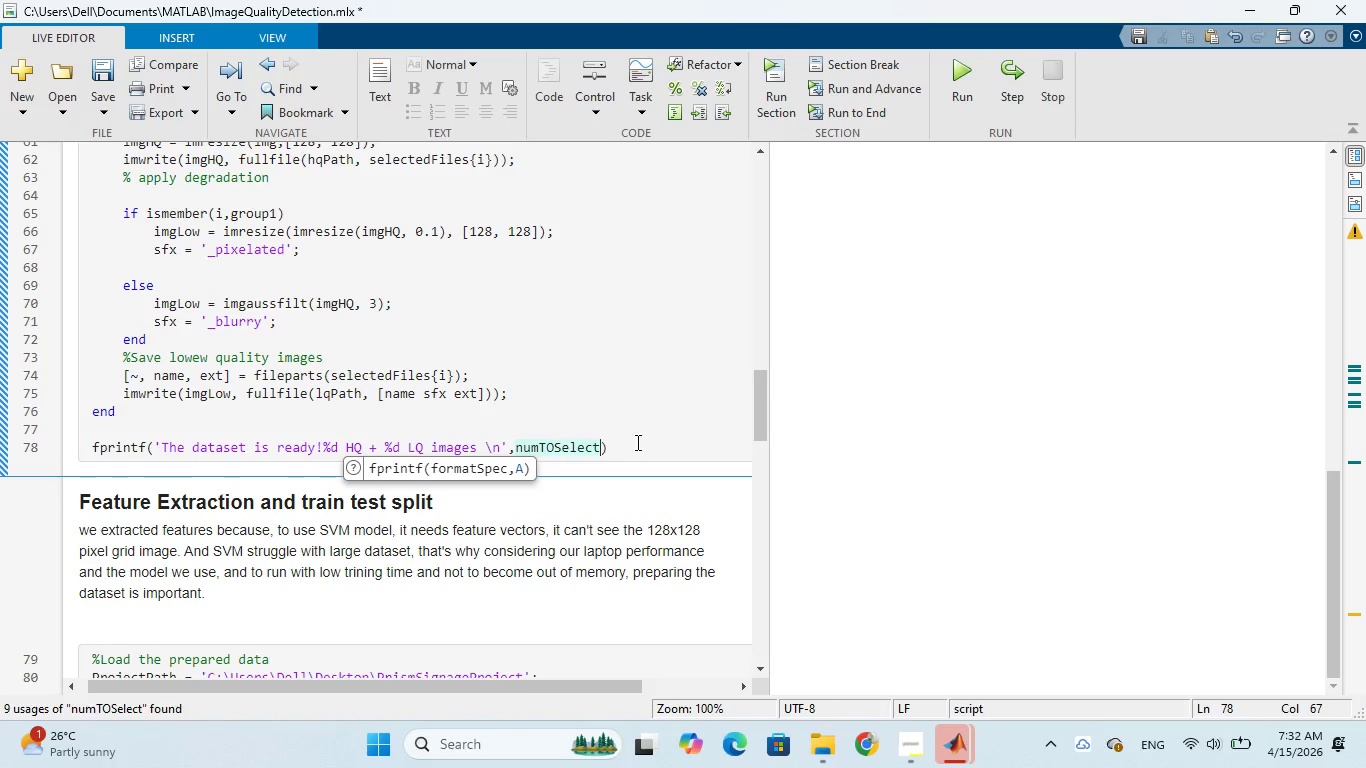 
type(, nu)
key(Tab)
 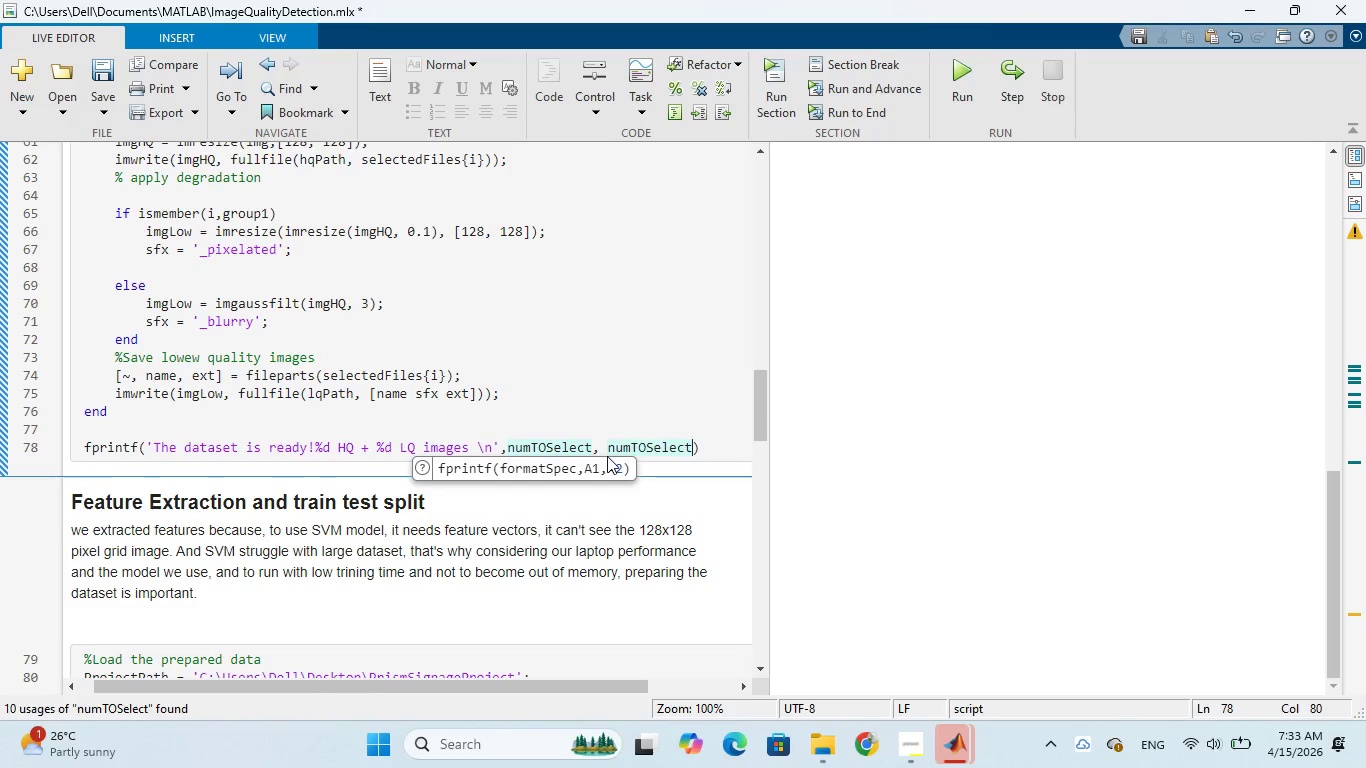 
left_click([698, 451])
 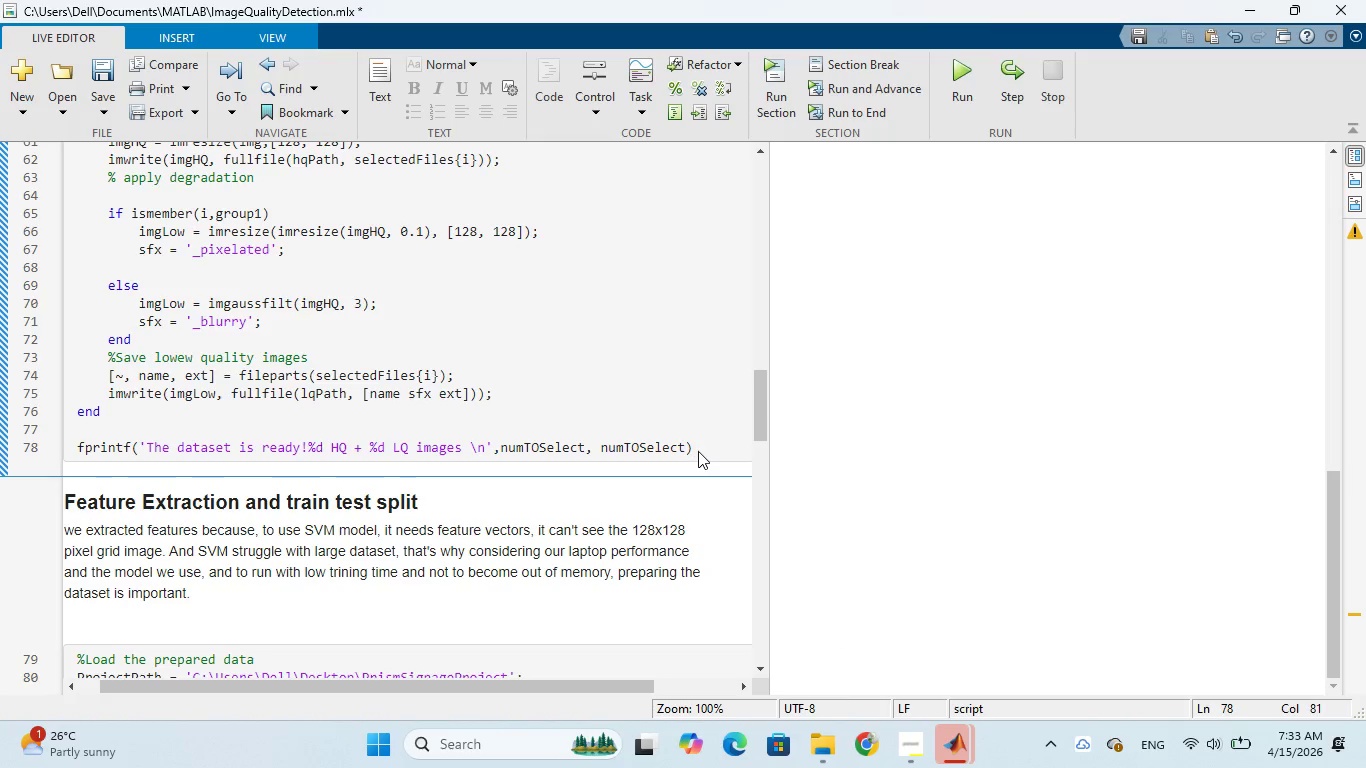 
key(Semicolon)
 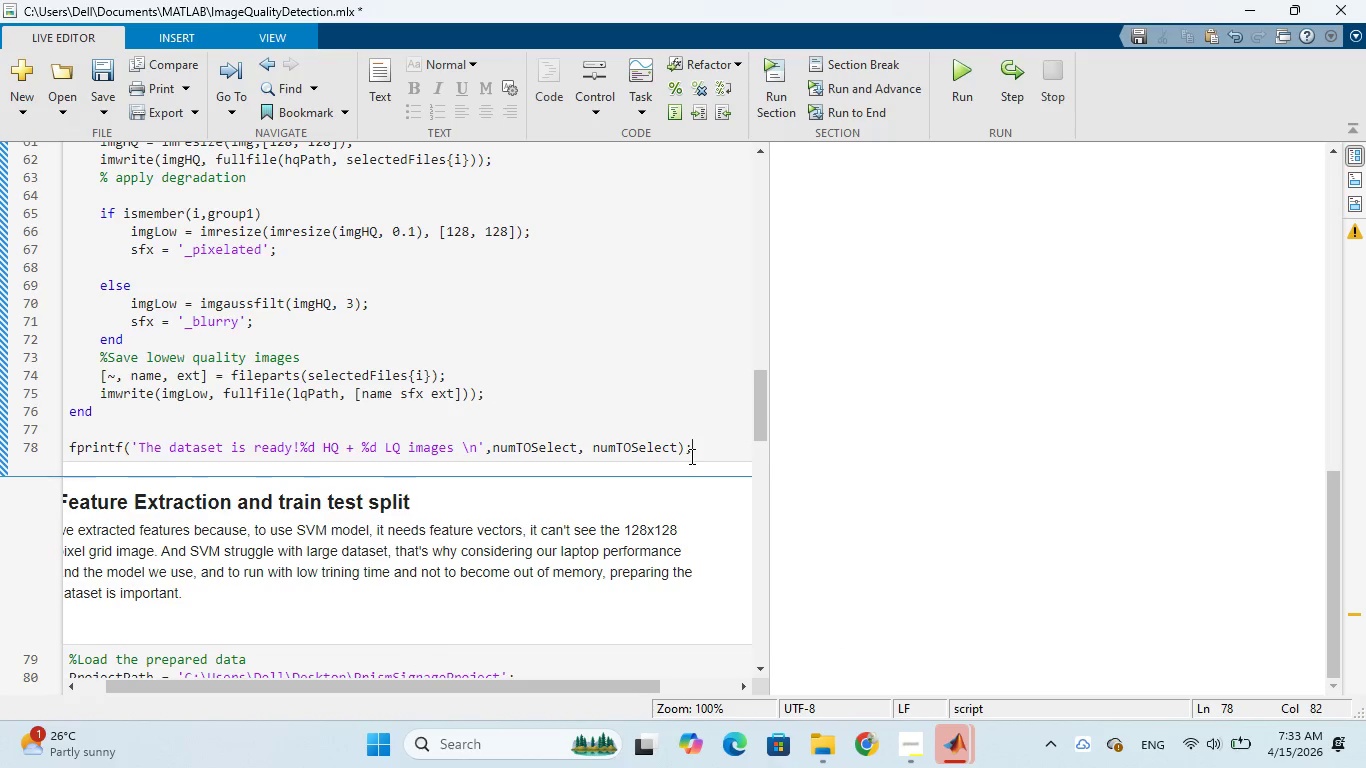 
wait(8.72)
 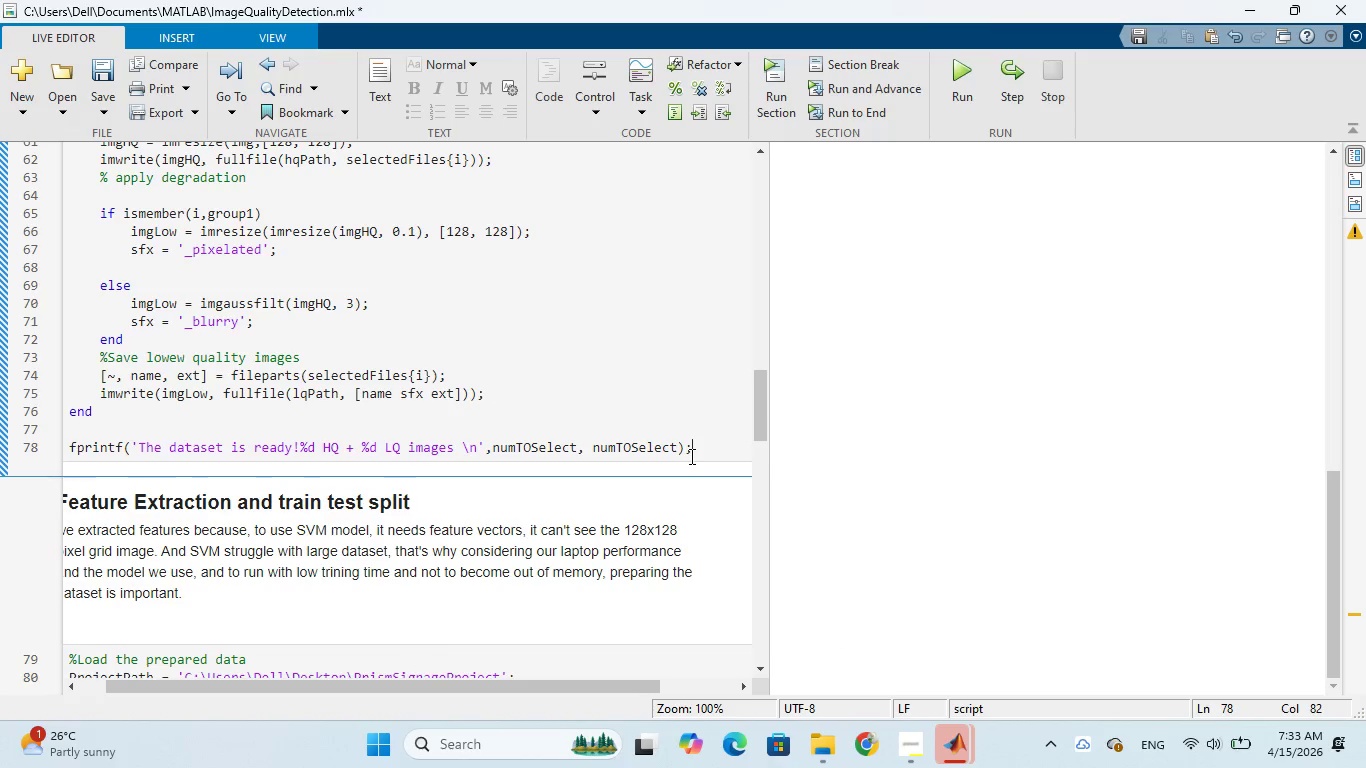 
left_click([459, 316])
 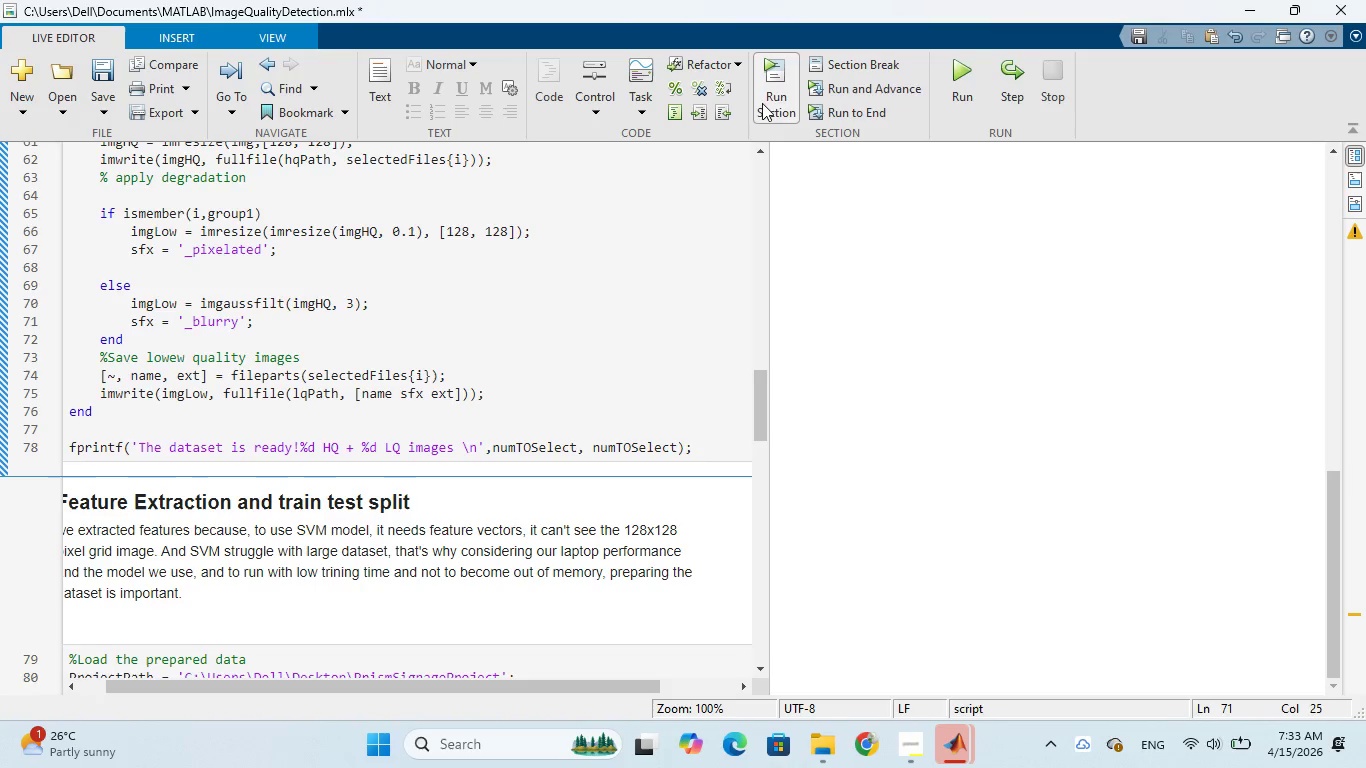 
left_click([773, 71])
 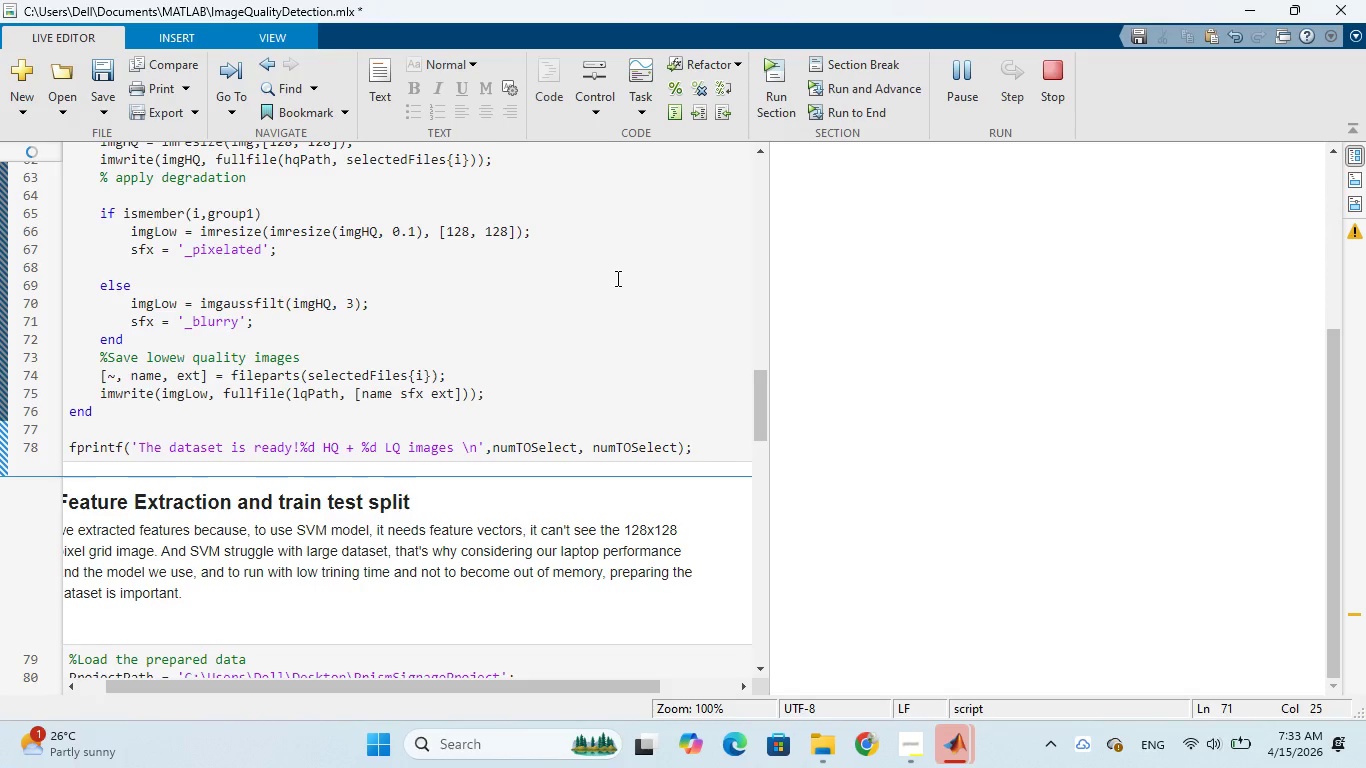 
wait(26.94)
 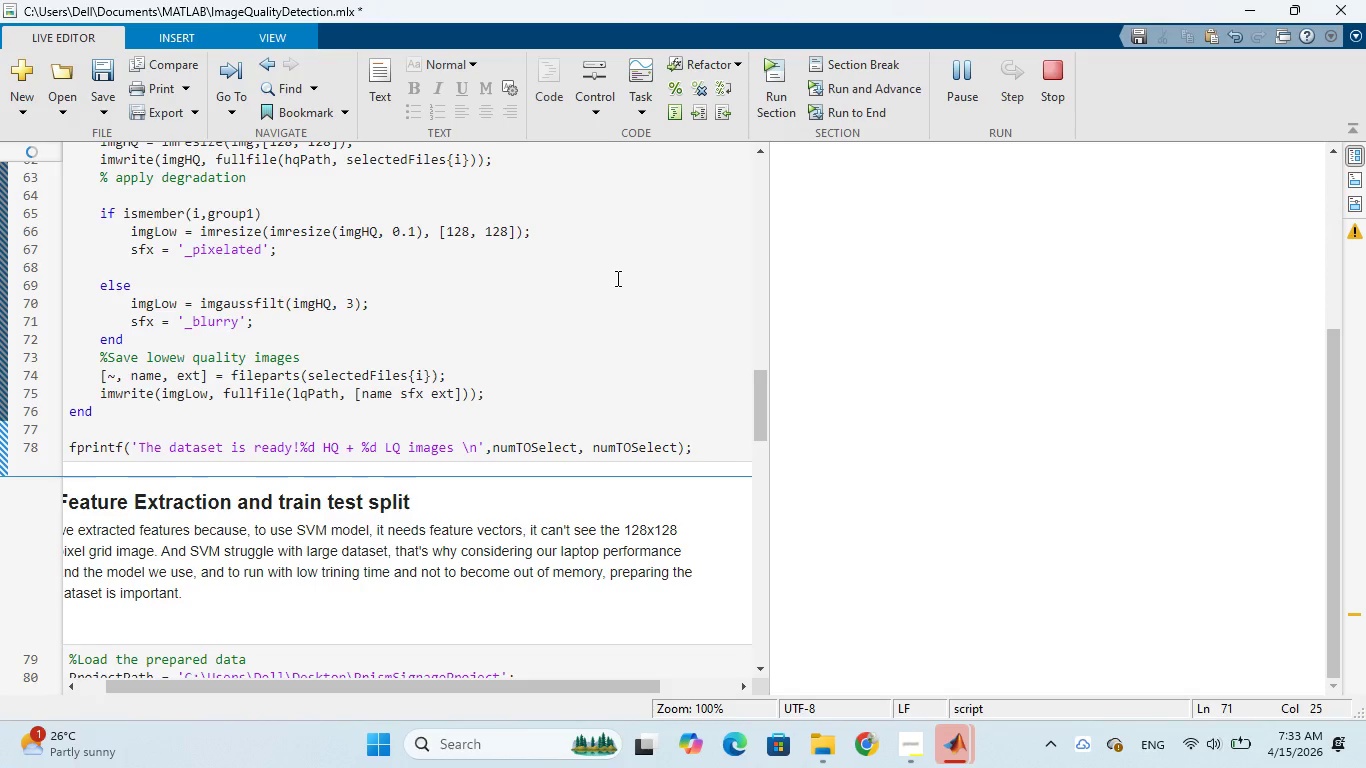 
scroll: coordinate [439, 460], scroll_direction: down, amount: 2.0
 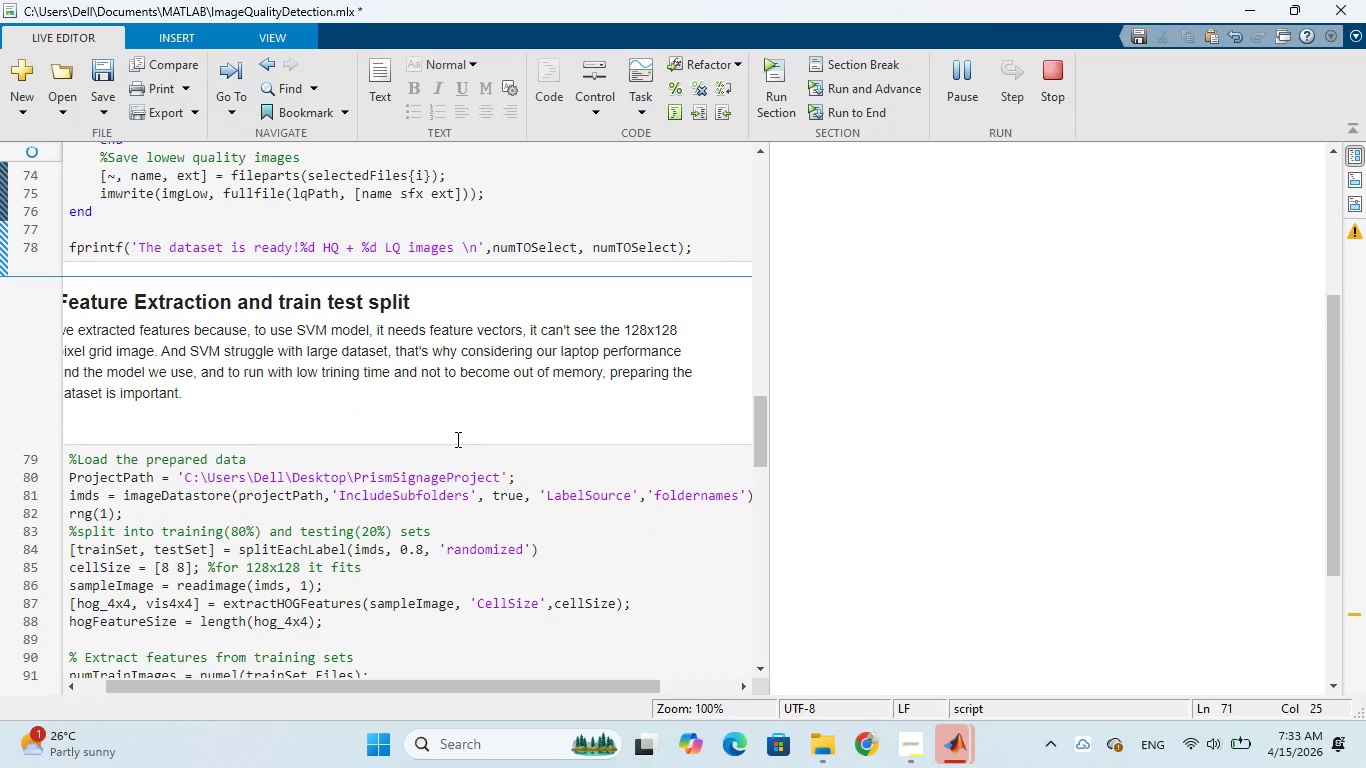 
wait(9.01)
 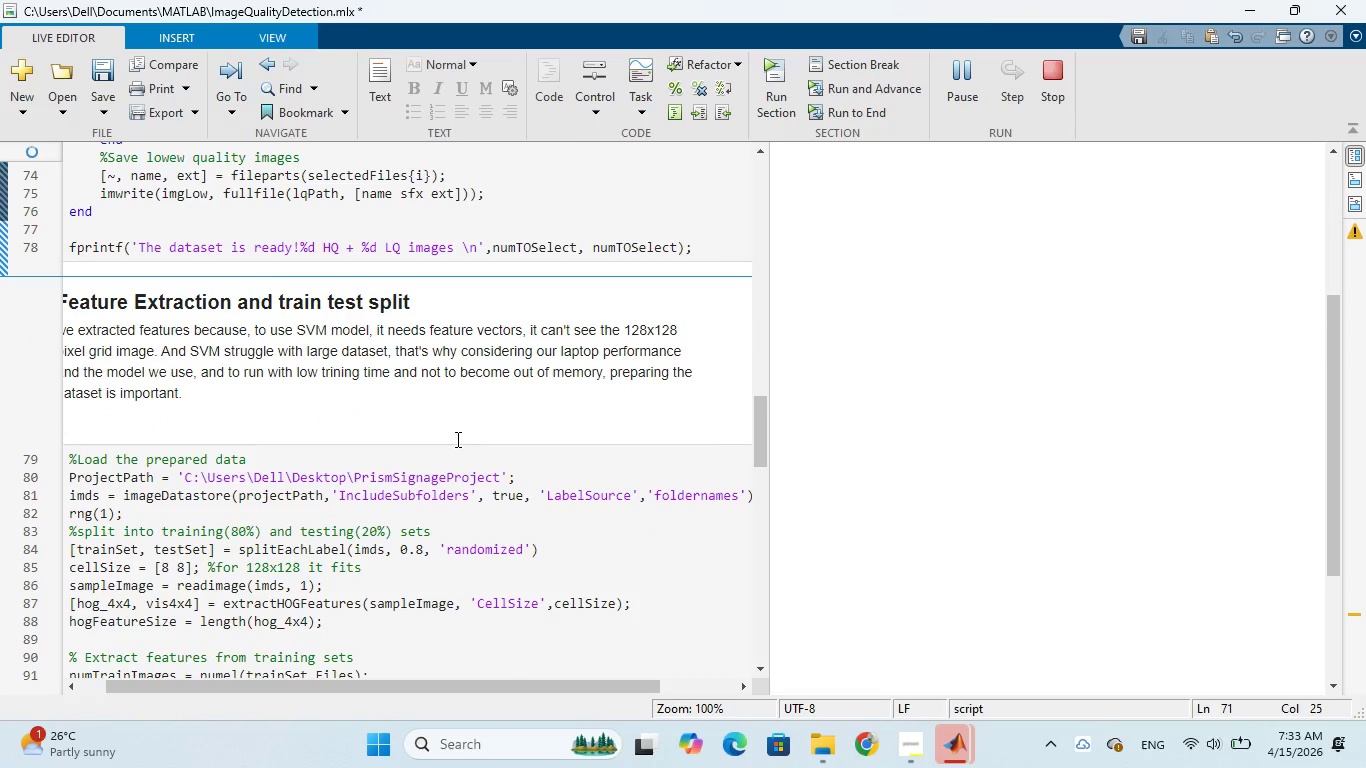 
scroll: coordinate [419, 473], scroll_direction: down, amount: 1.0
 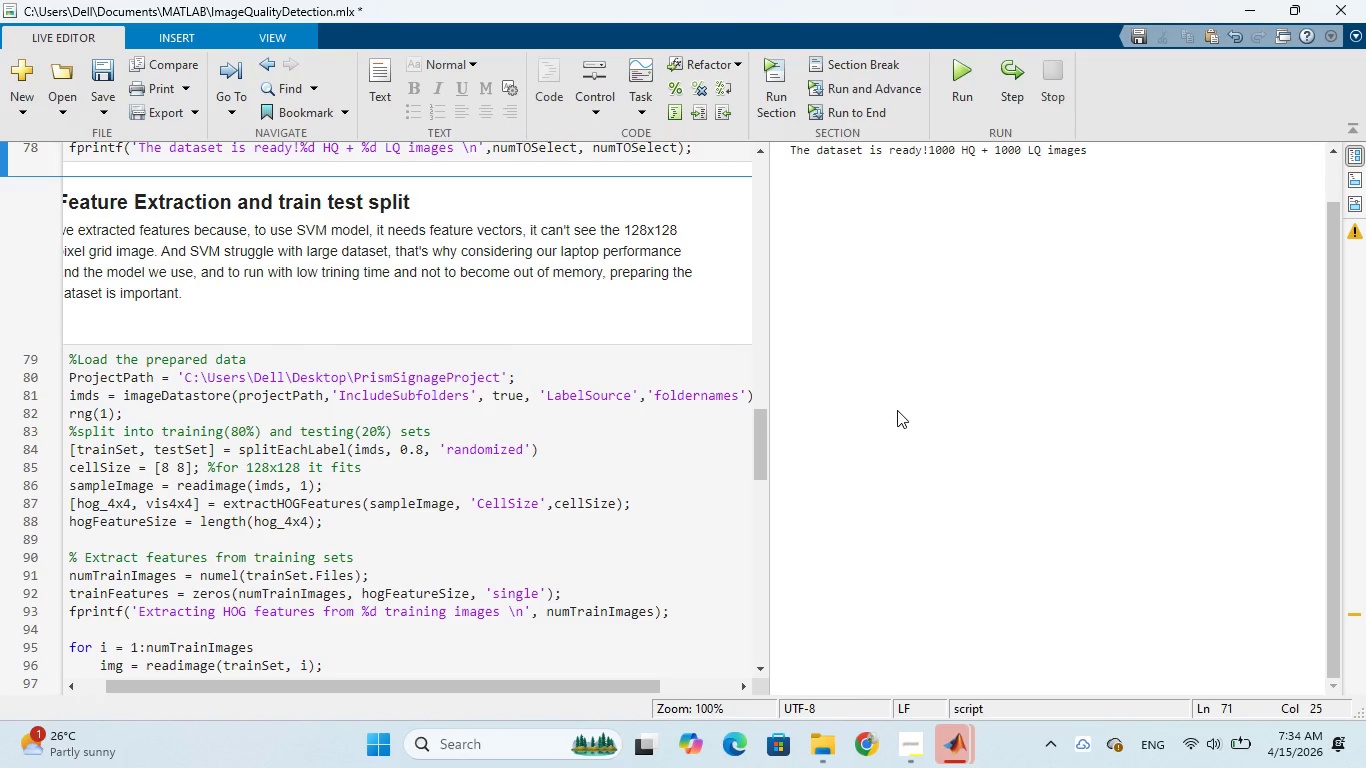 
wait(27.44)
 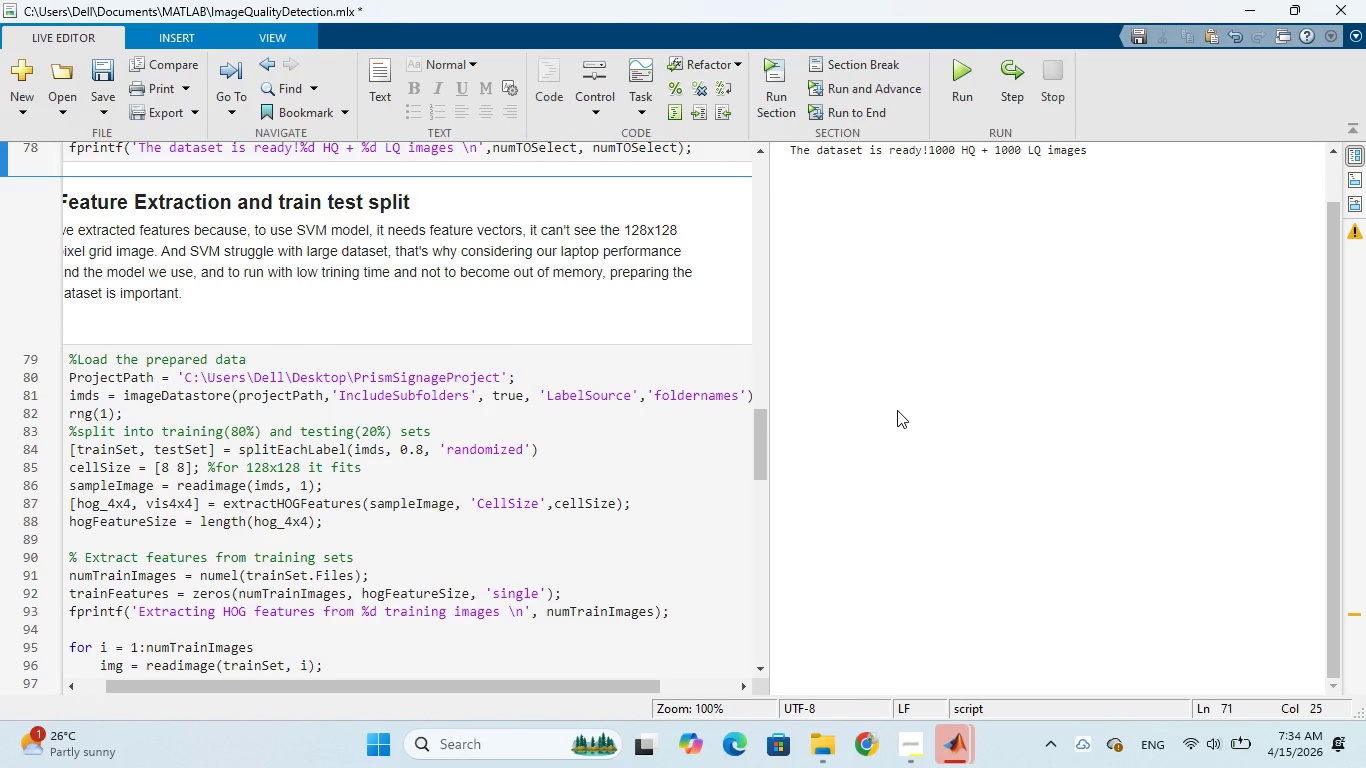 
left_click([825, 644])
 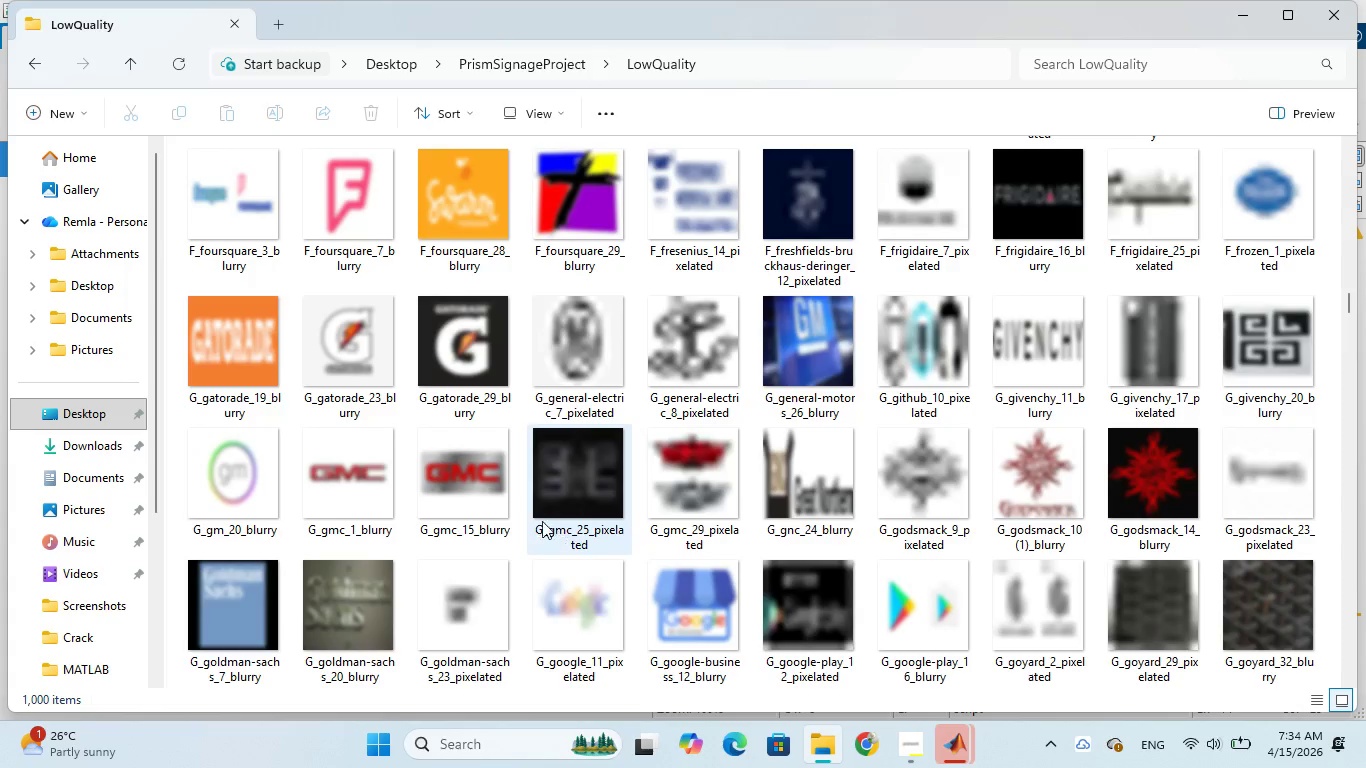 
scroll: coordinate [538, 518], scroll_direction: down, amount: 4.0
 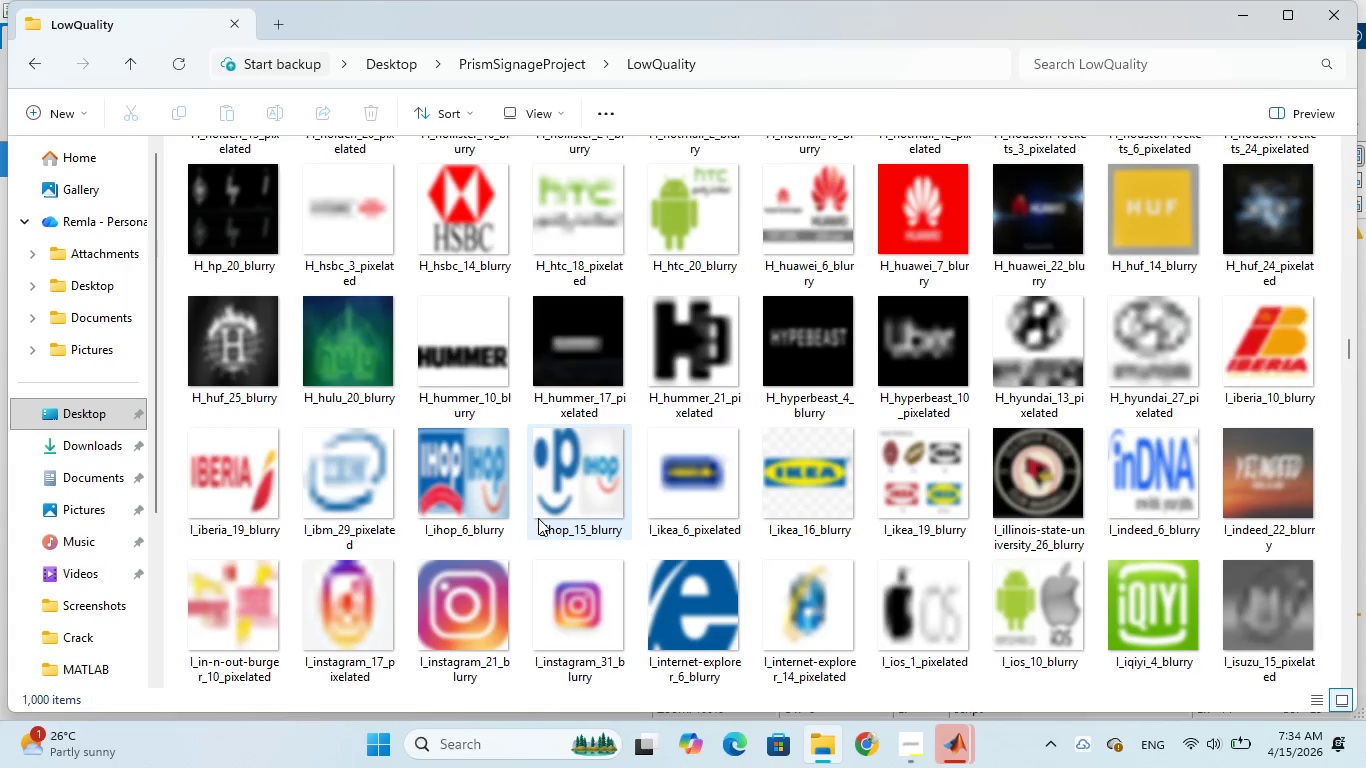 
scroll: coordinate [538, 518], scroll_direction: up, amount: 12.0
 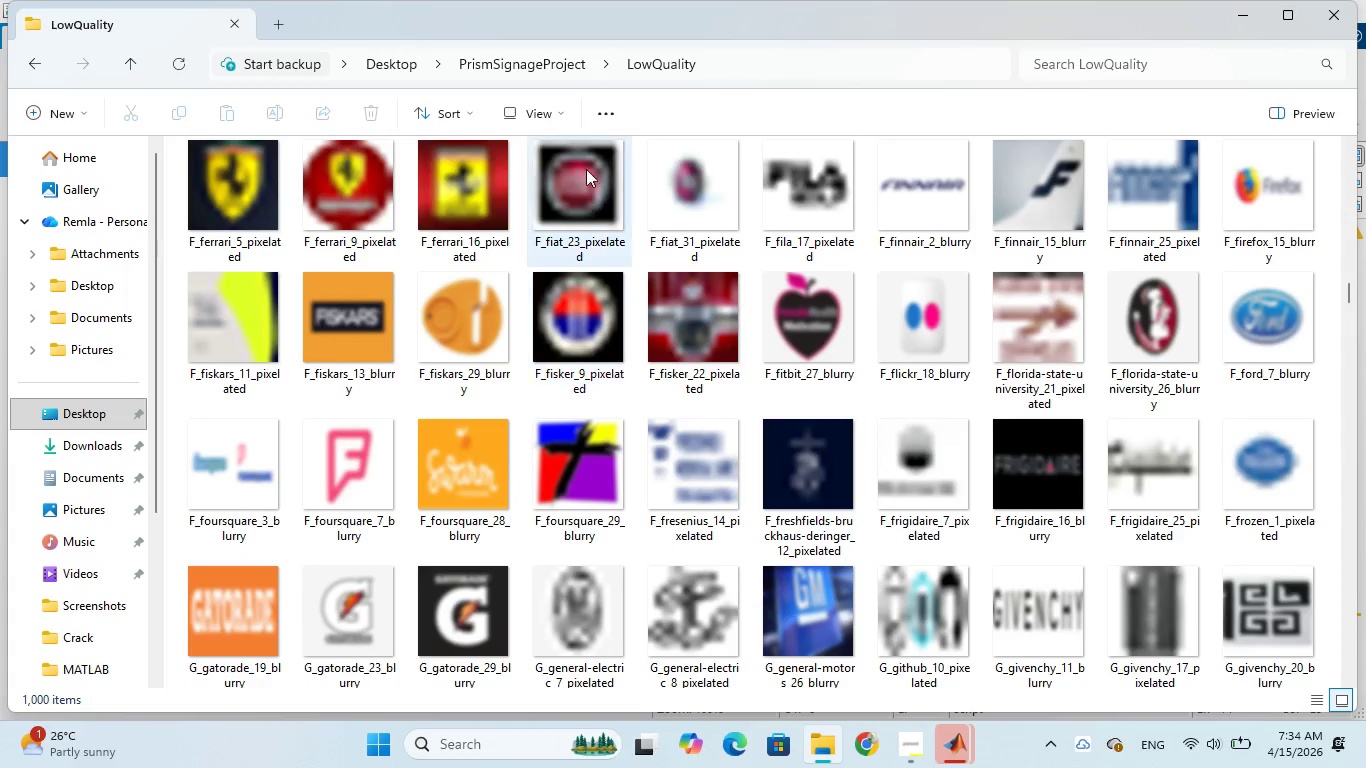 
left_click([546, 68])
 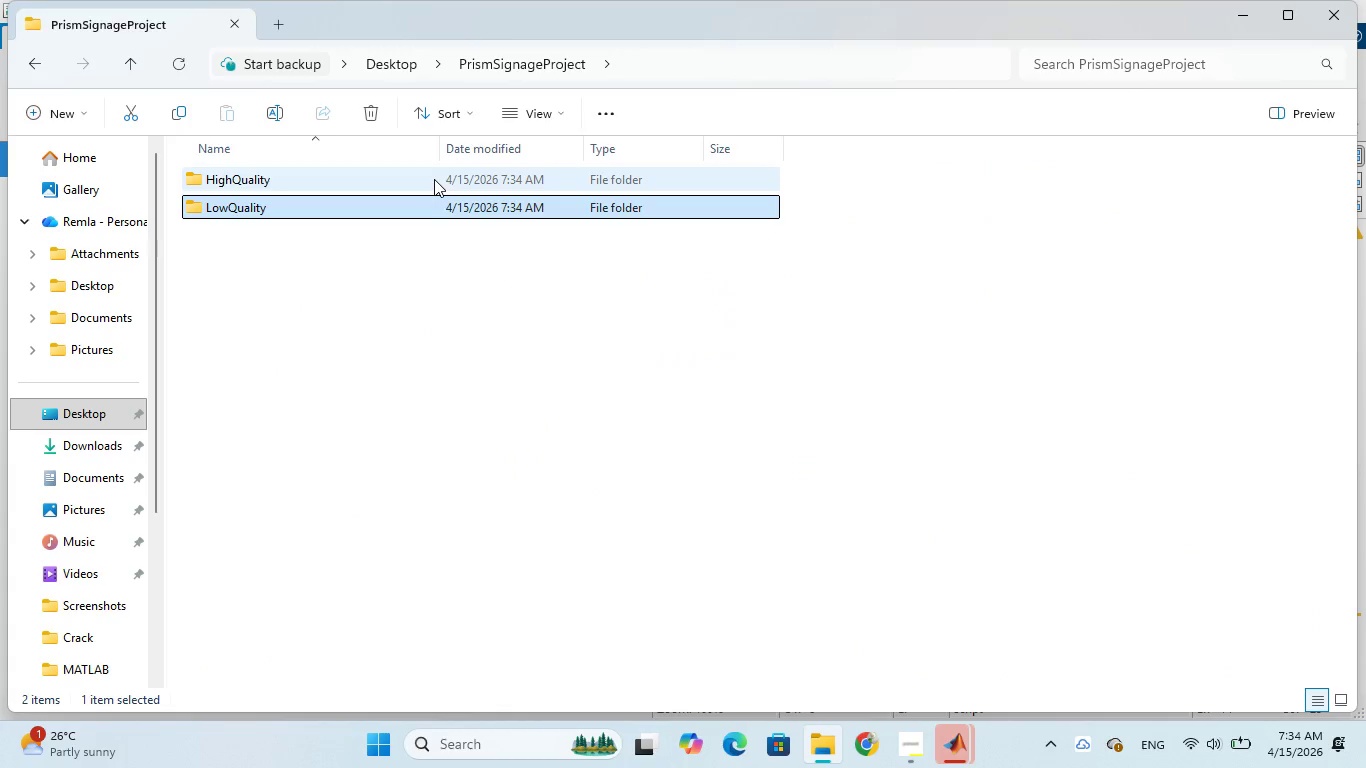 
left_click([434, 179])
 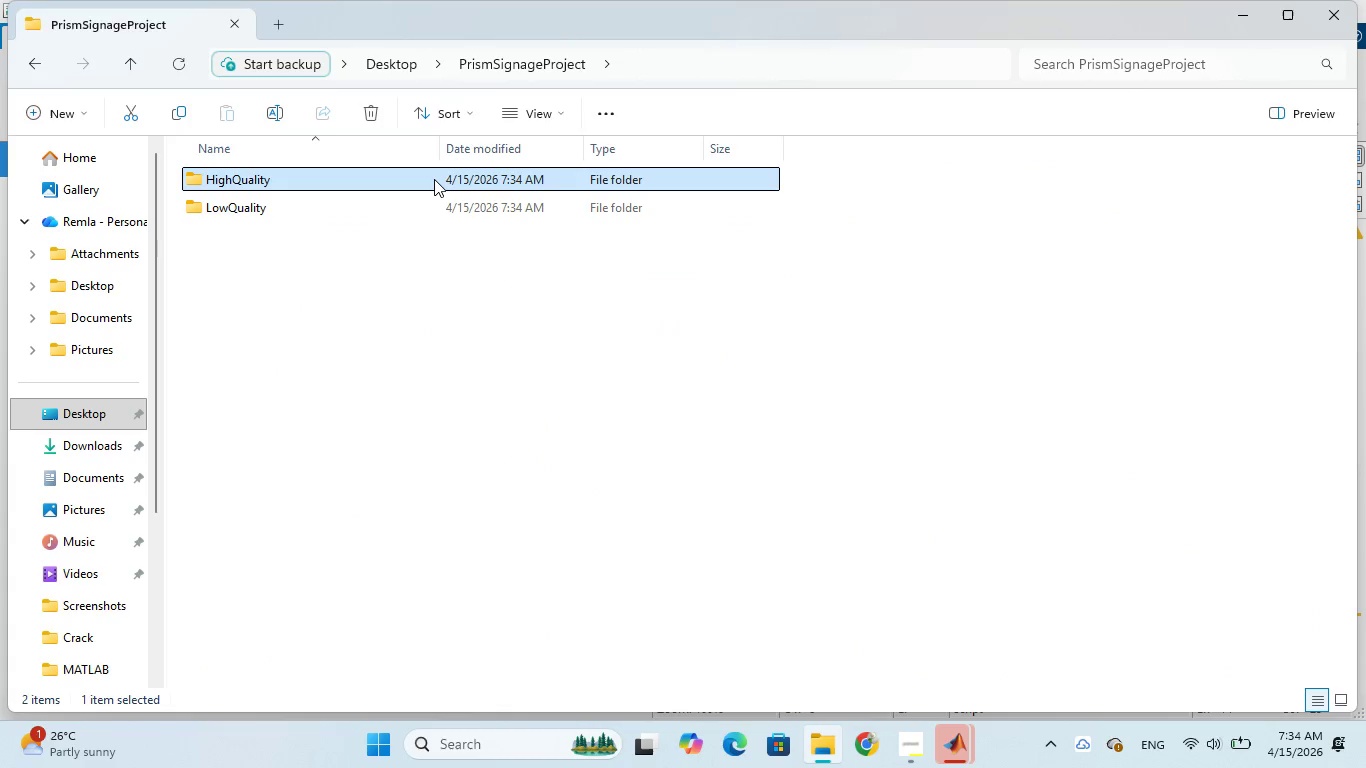 
double_click([434, 179])
 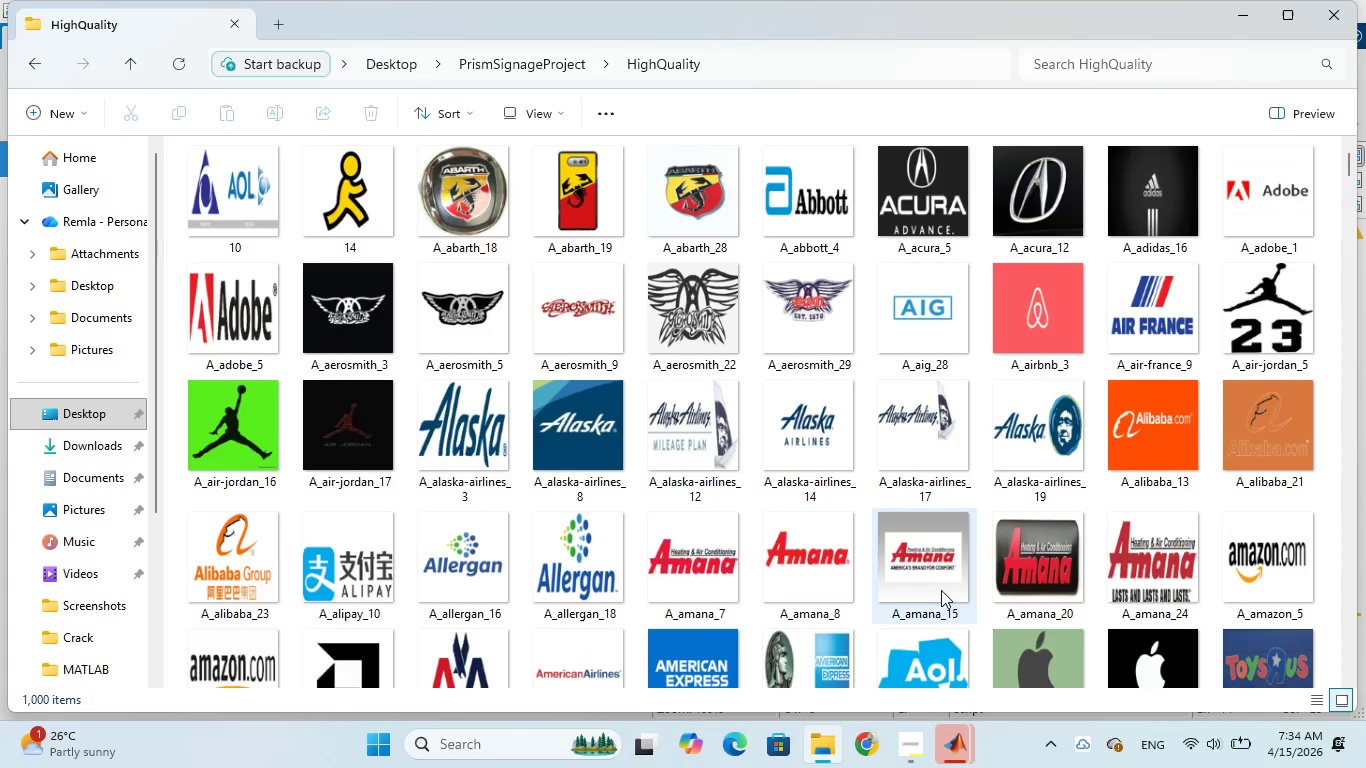 
mouse_move([878, 737])
 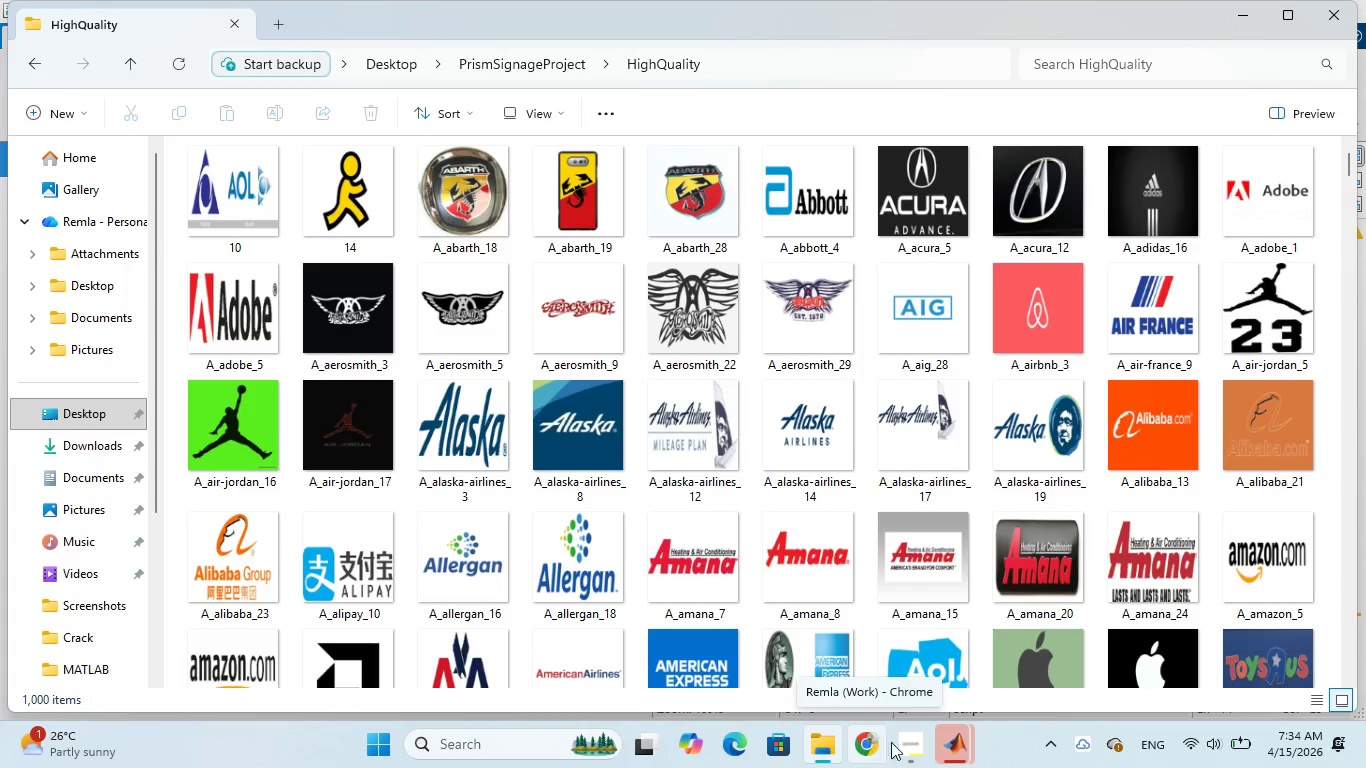 
mouse_move([927, 748])
 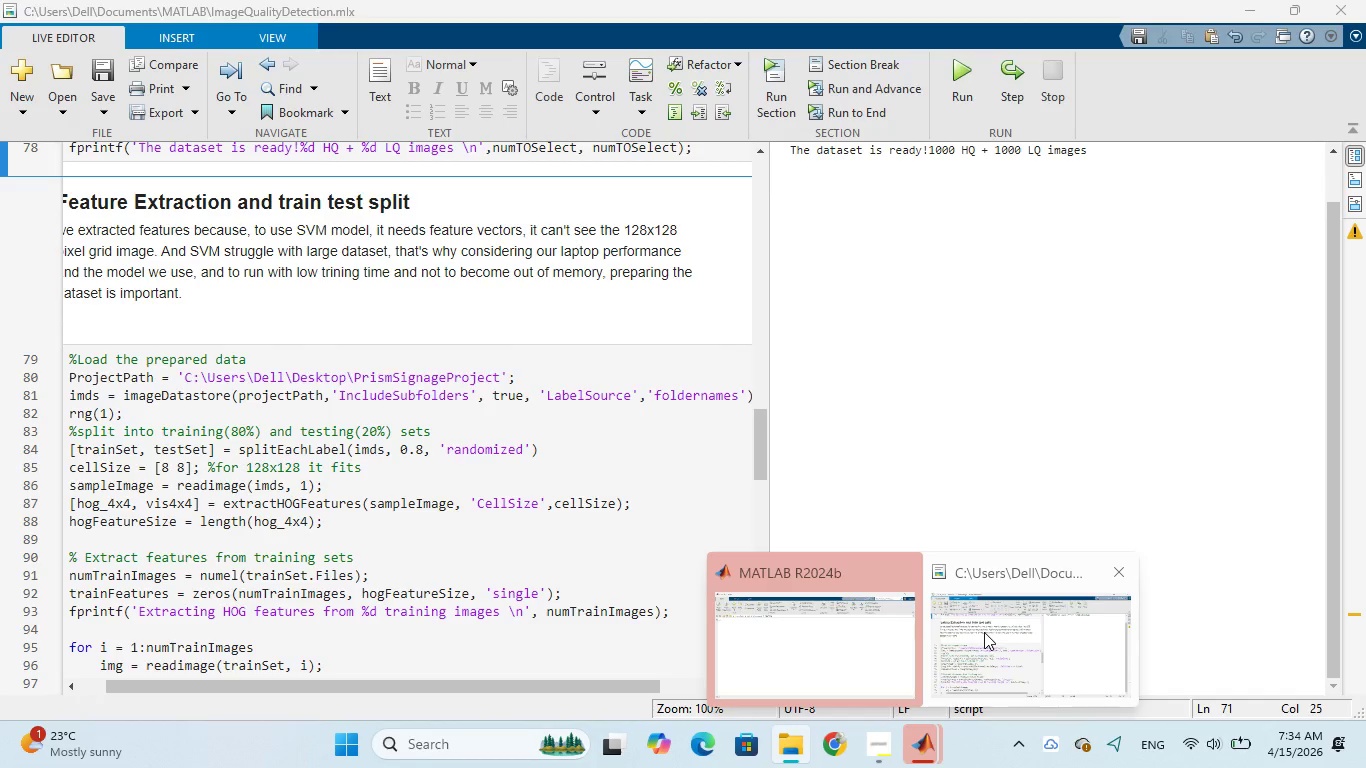 
left_click([984, 632])
 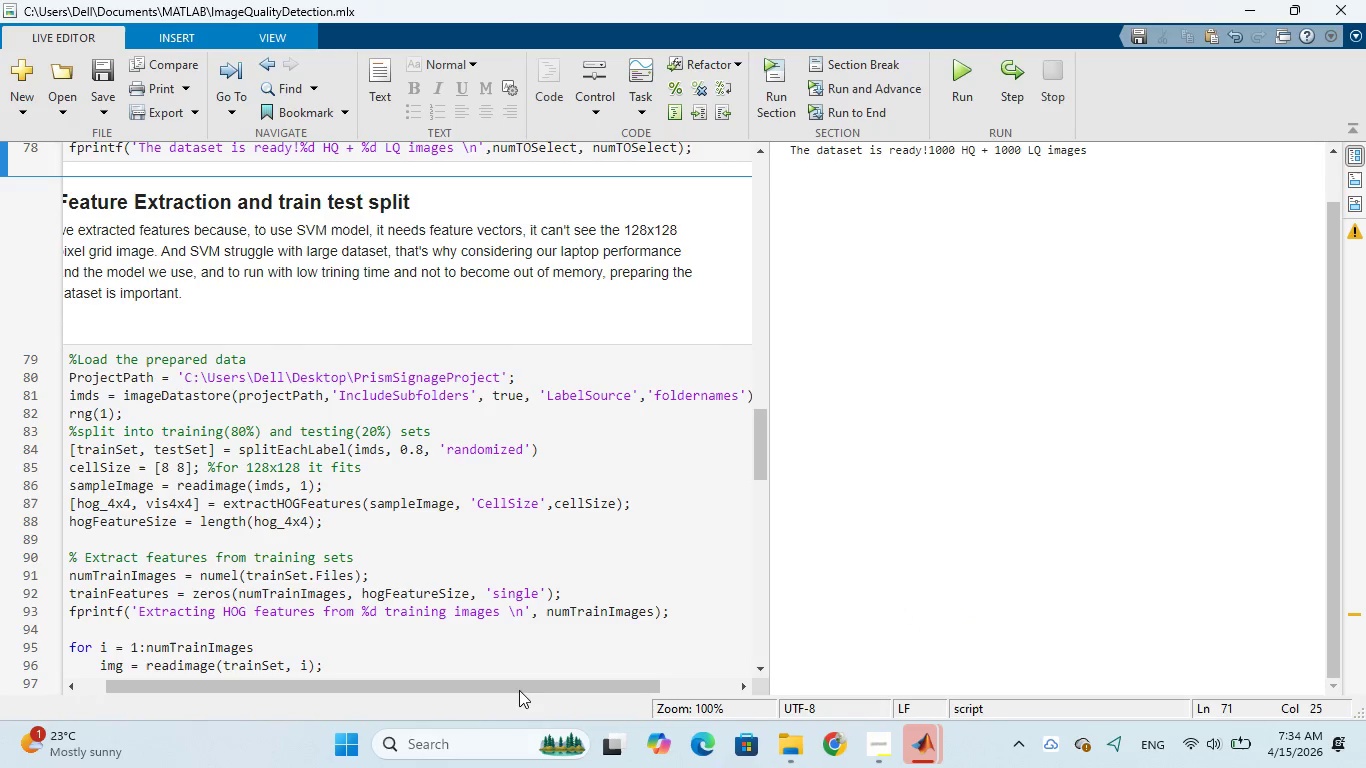 
left_click_drag(start_coordinate=[519, 687], to_coordinate=[378, 687])
 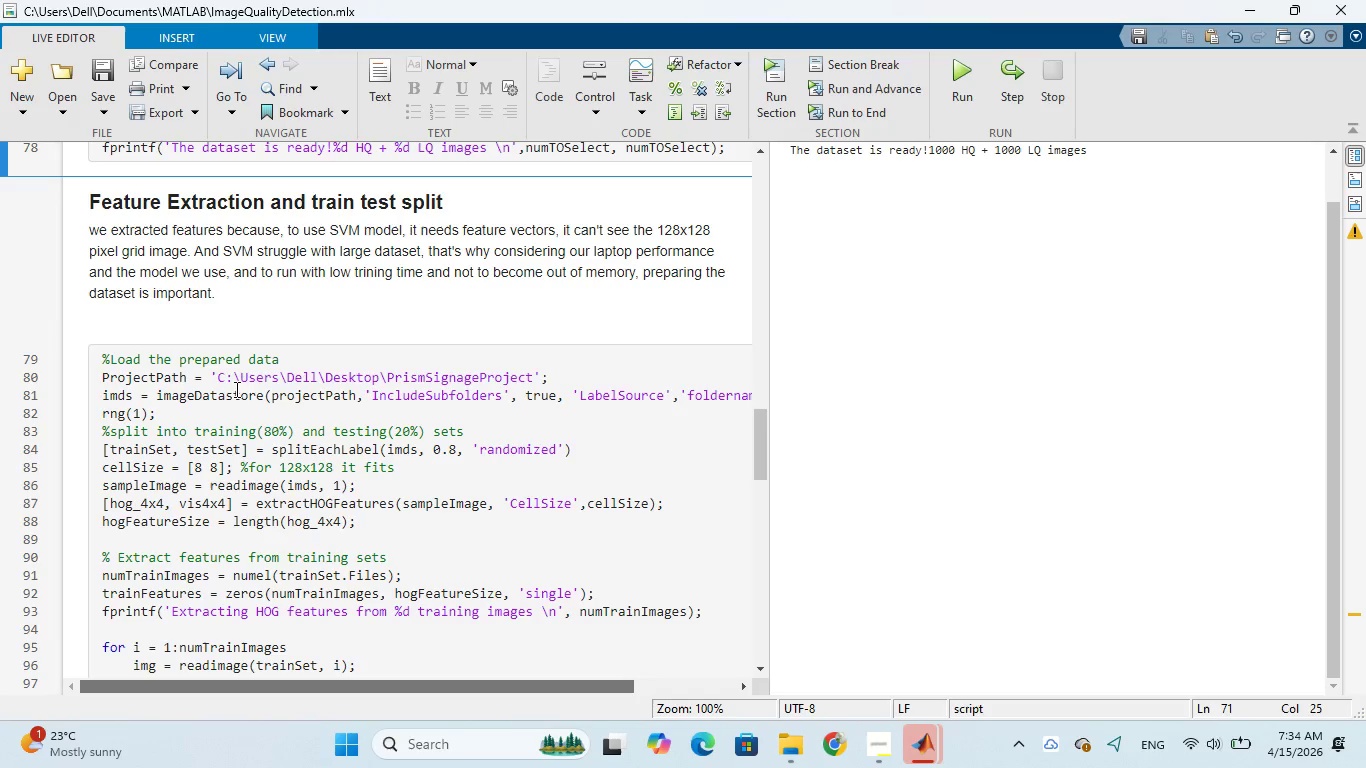 
wait(8.06)
 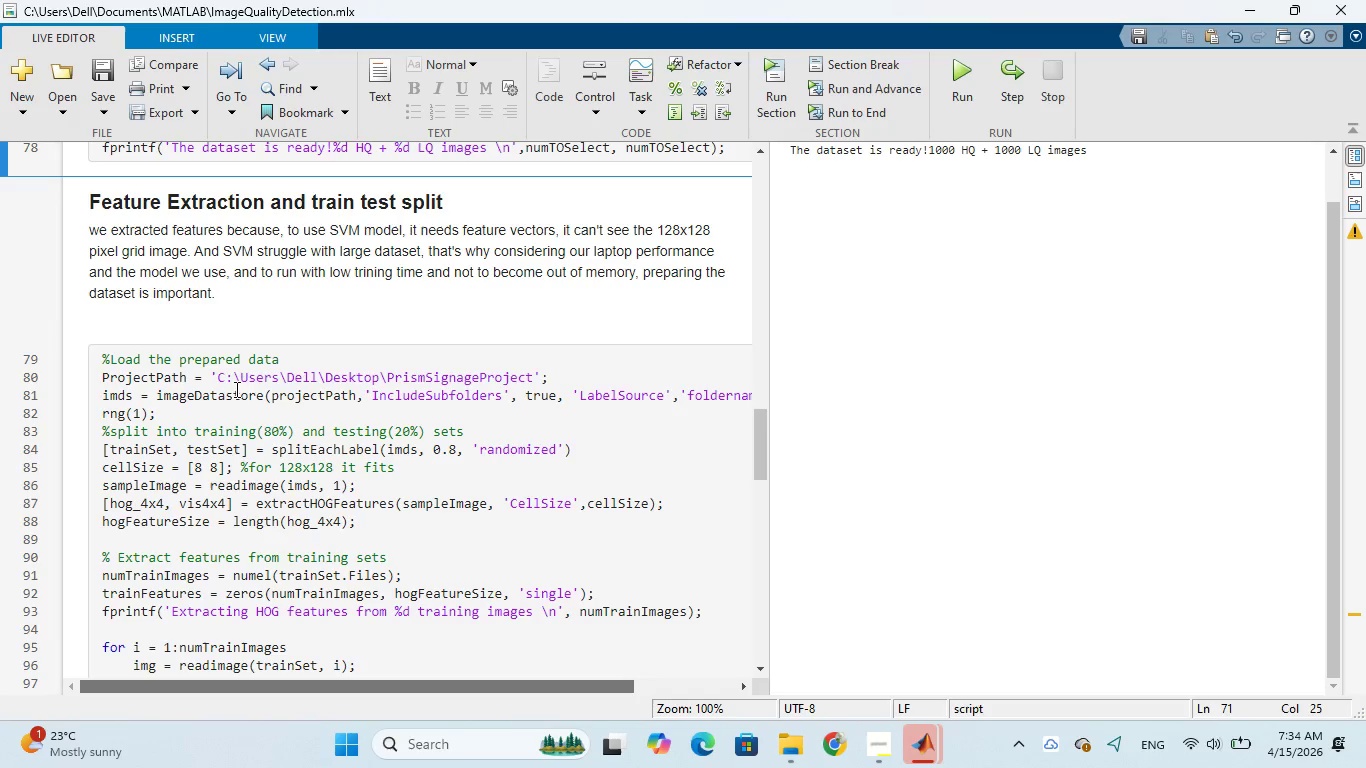 
left_click_drag(start_coordinate=[755, 454], to_coordinate=[731, 476])
 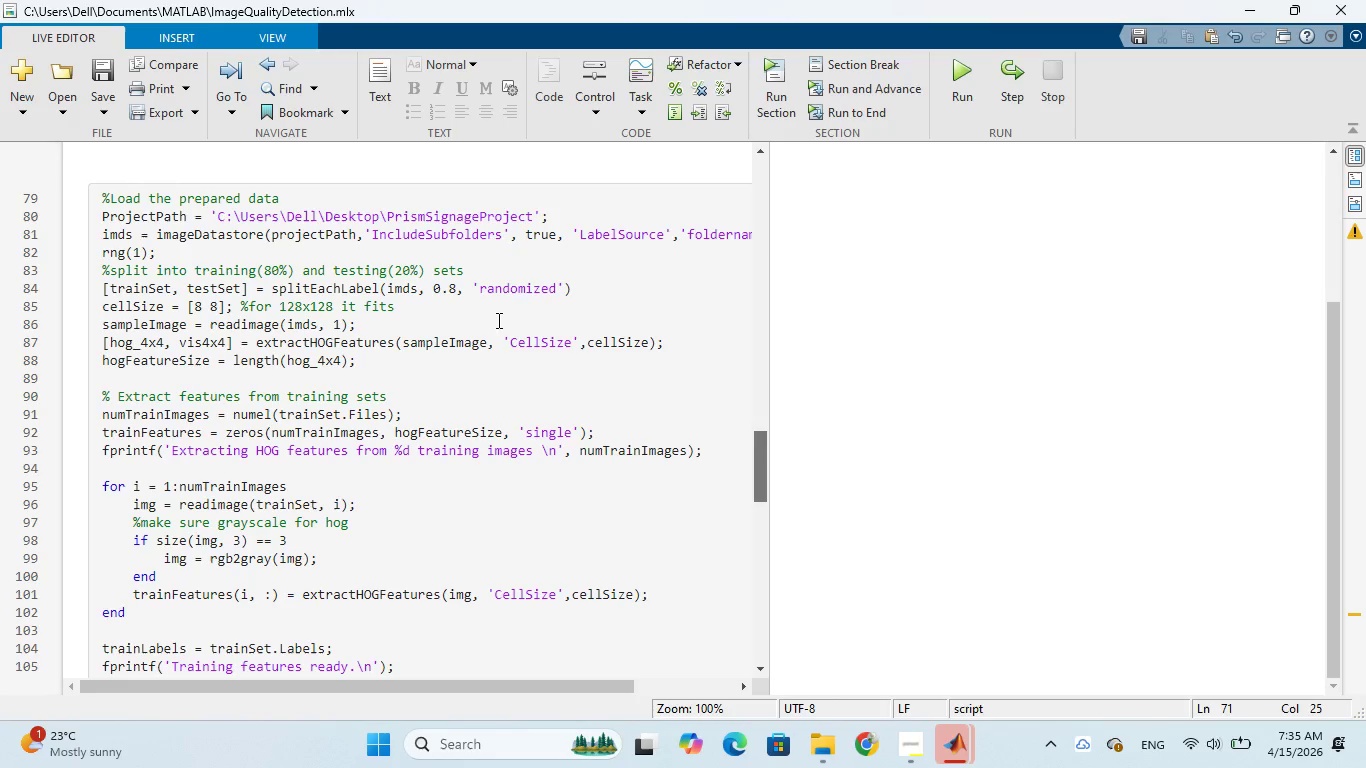 
left_click([499, 315])
 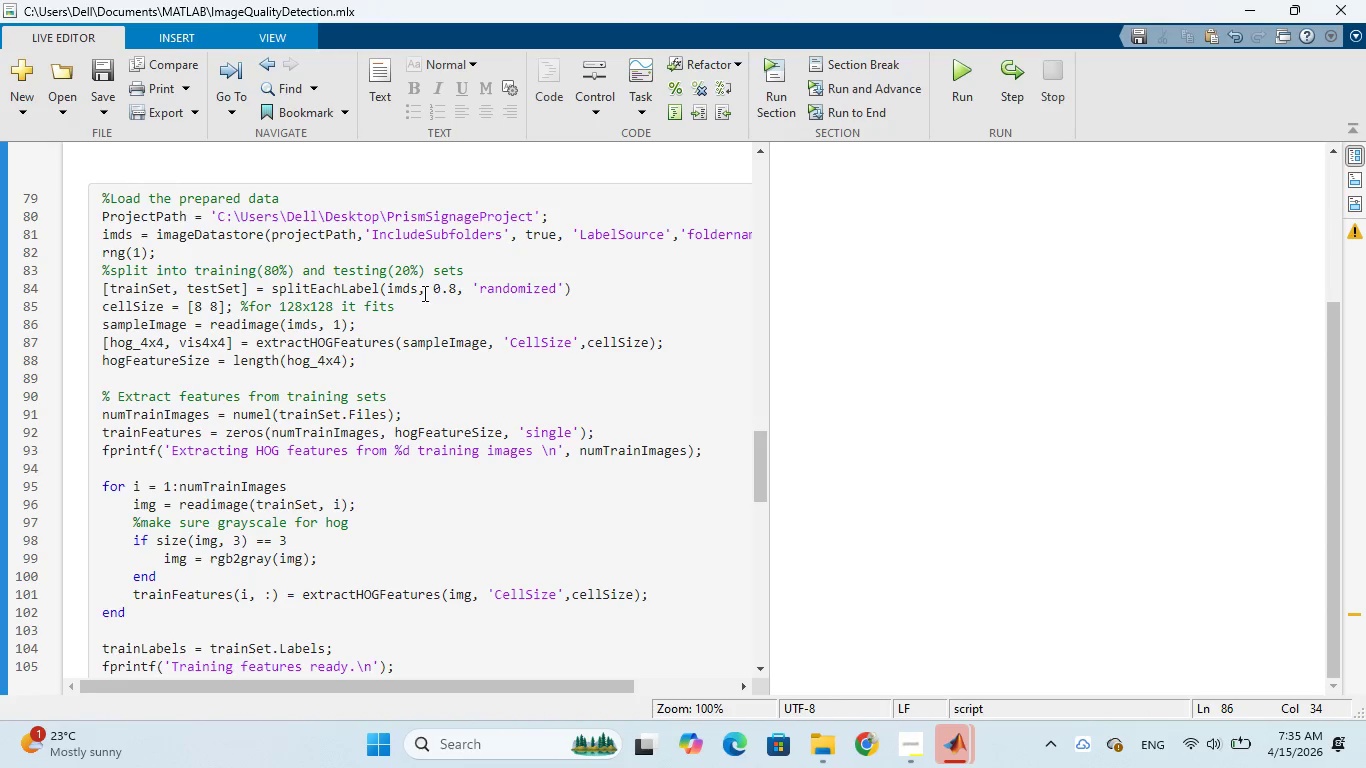 
wait(23.97)
 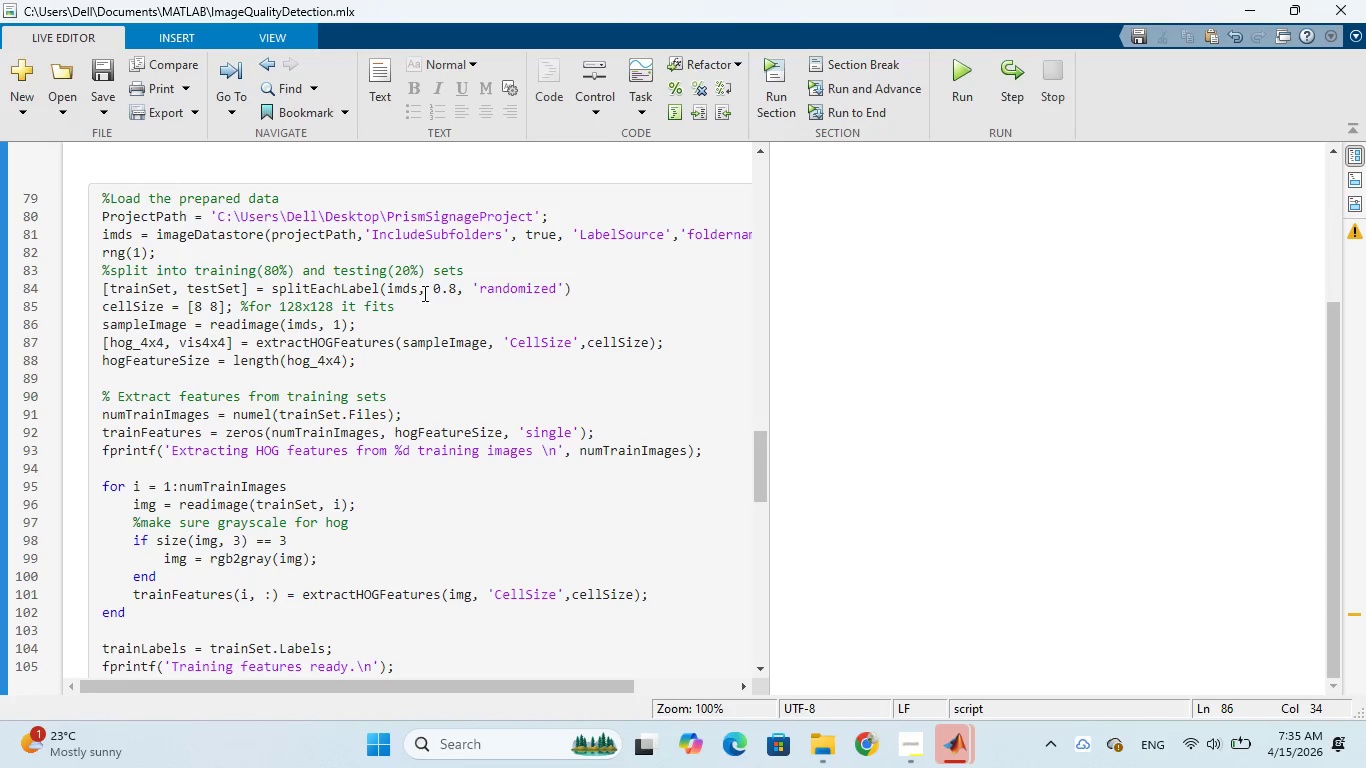 
left_click_drag(start_coordinate=[608, 684], to_coordinate=[533, 669])
 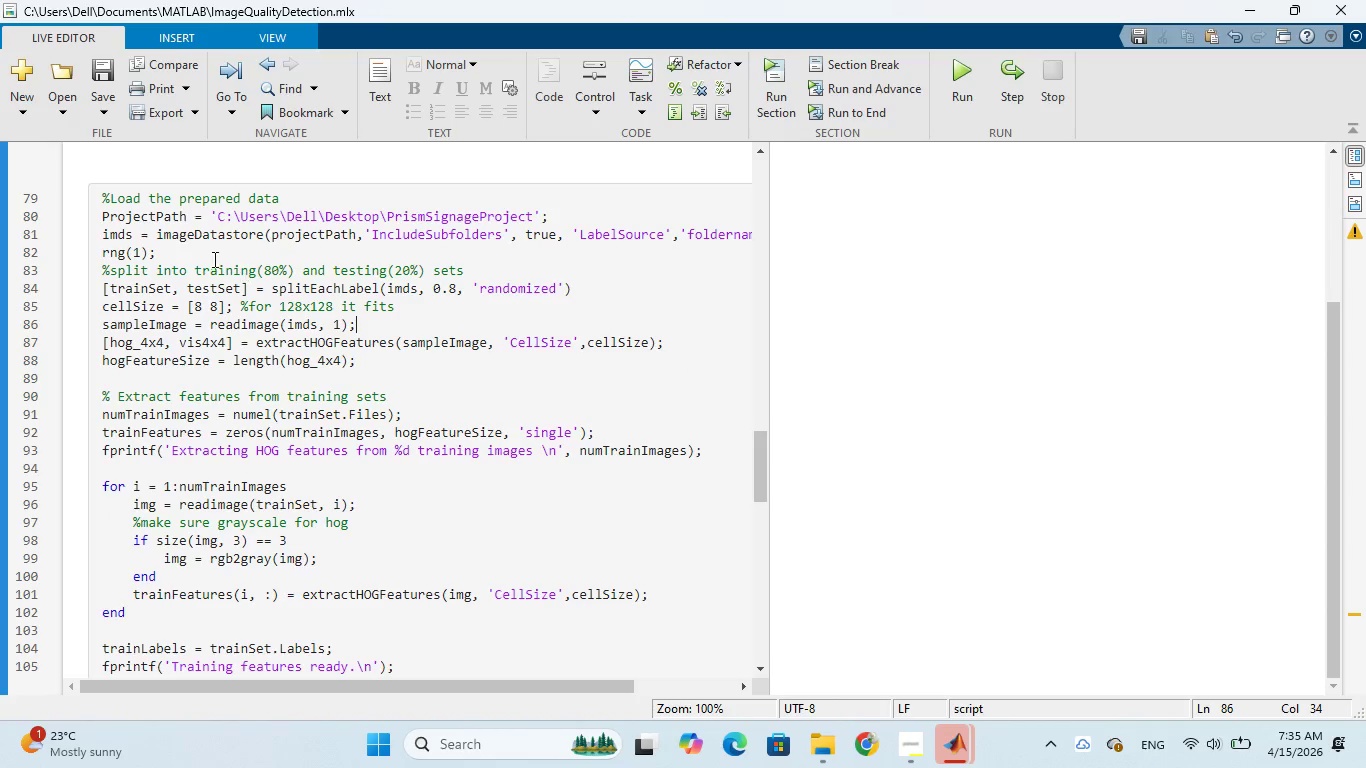 
left_click([166, 247])
 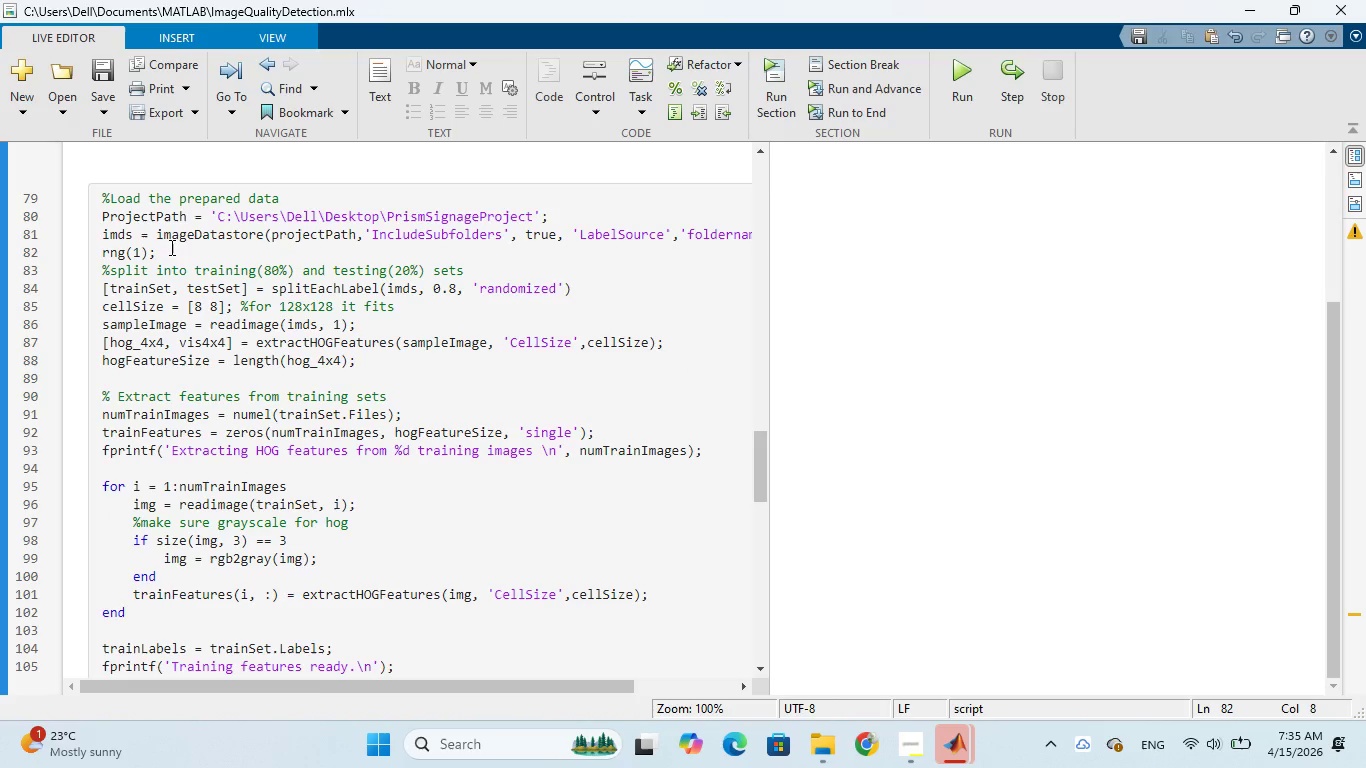 
key(Backspace)
 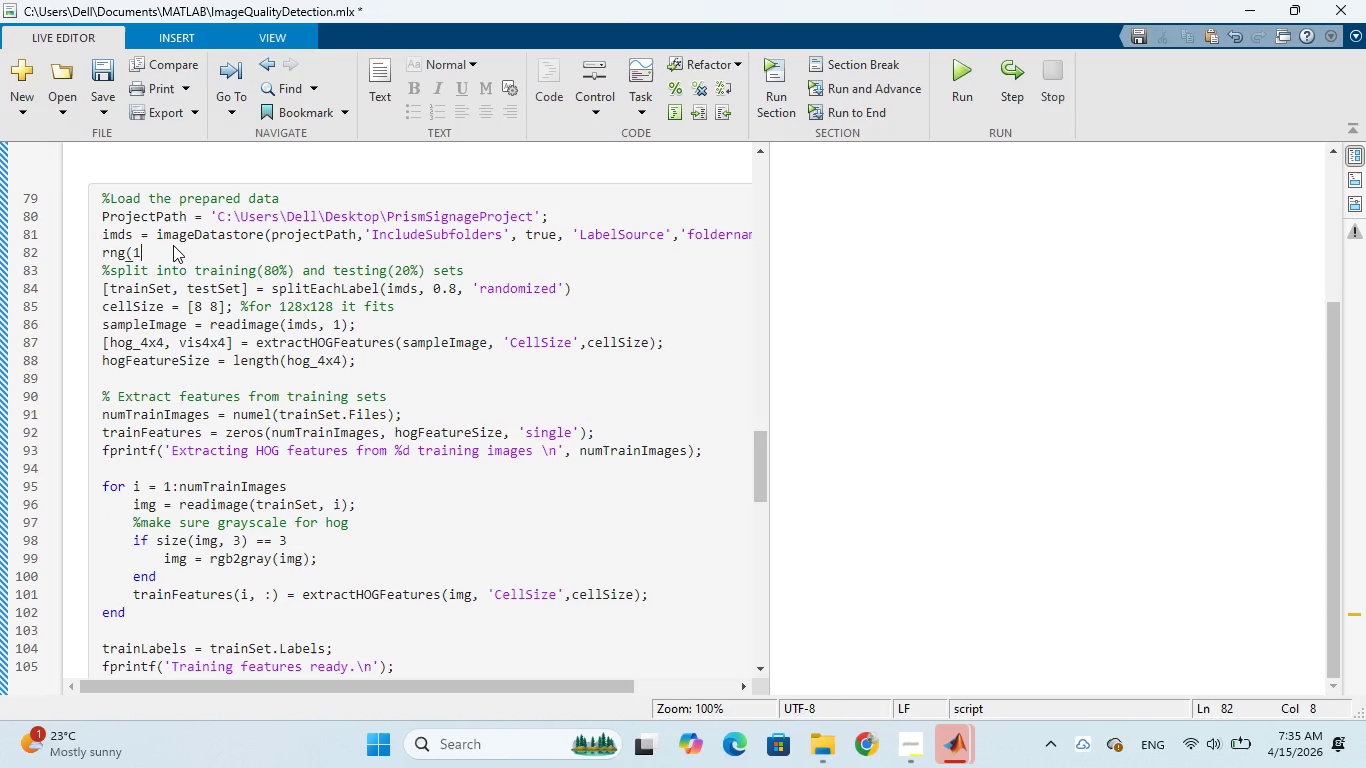 
key(Backspace)
 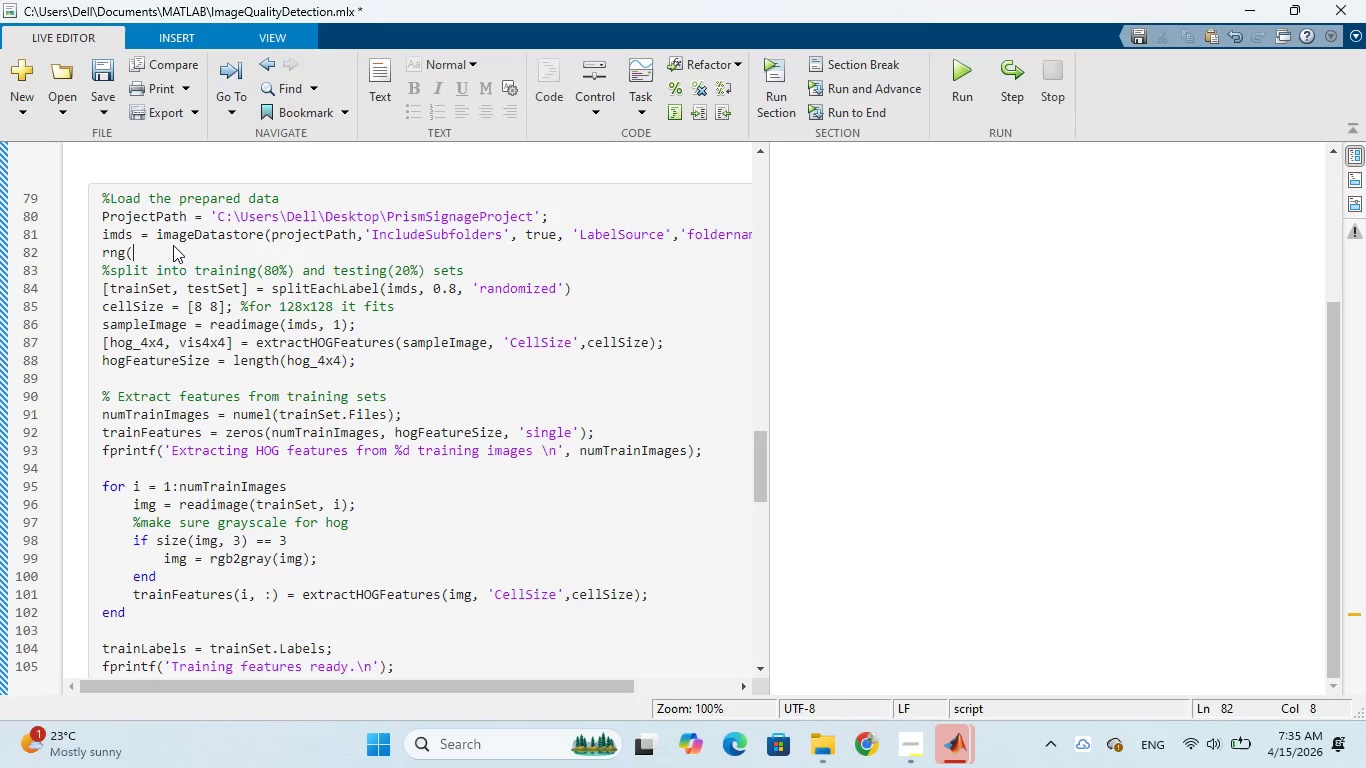 
key(Backspace)
 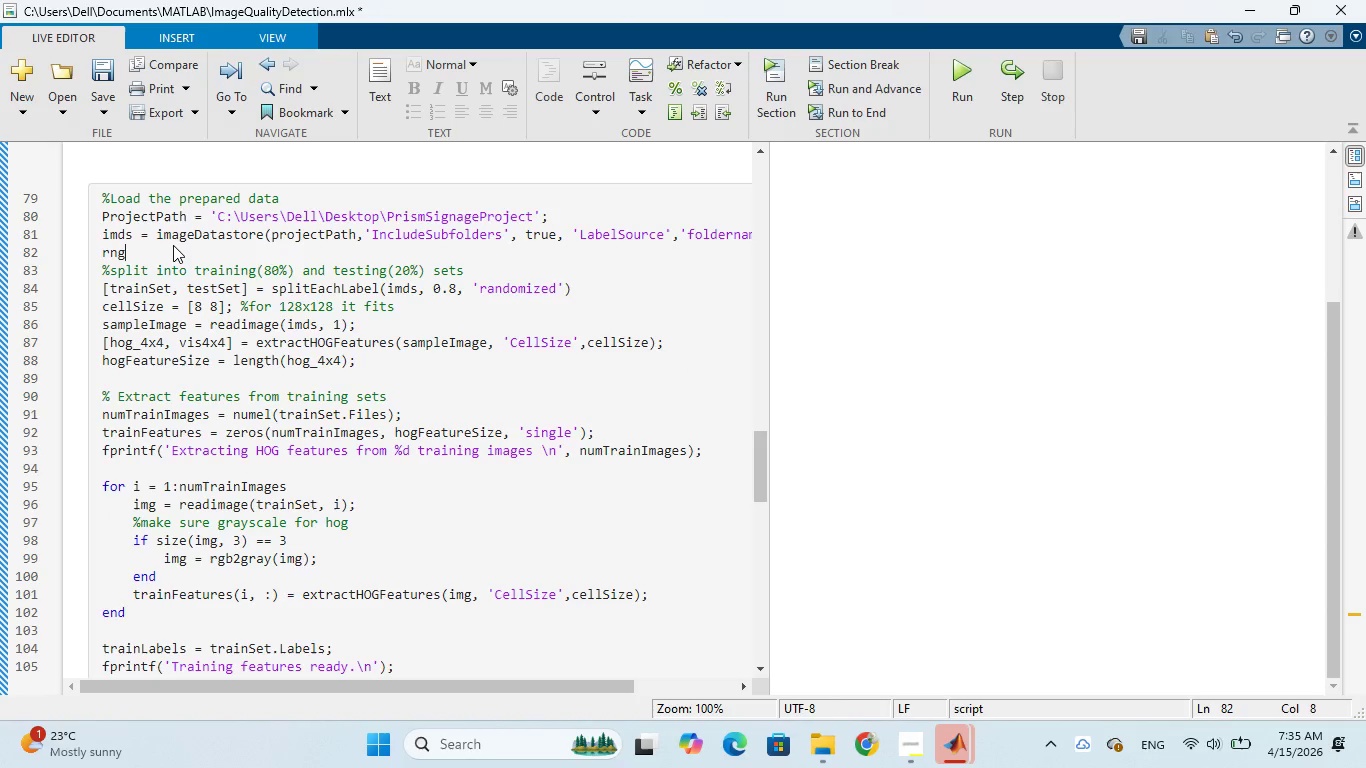 
key(Backspace)
 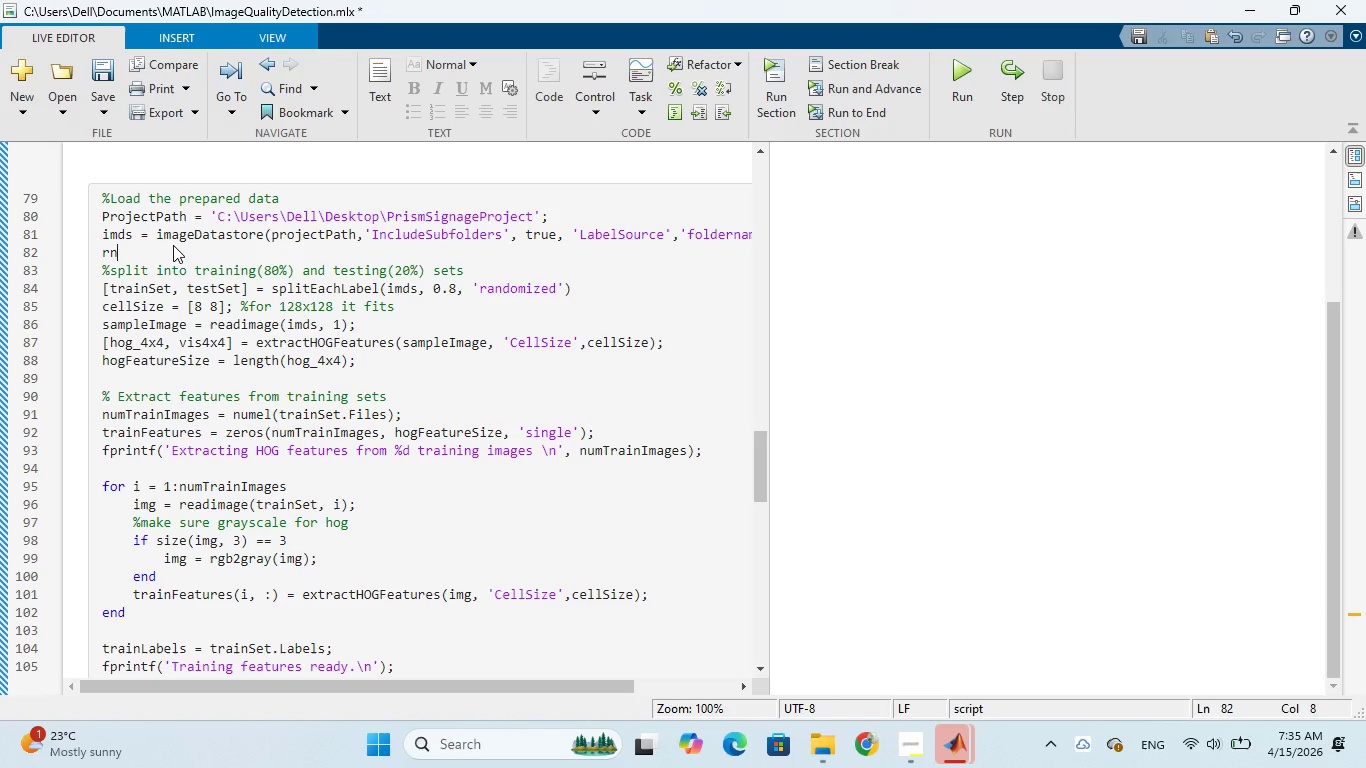 
key(Backspace)
 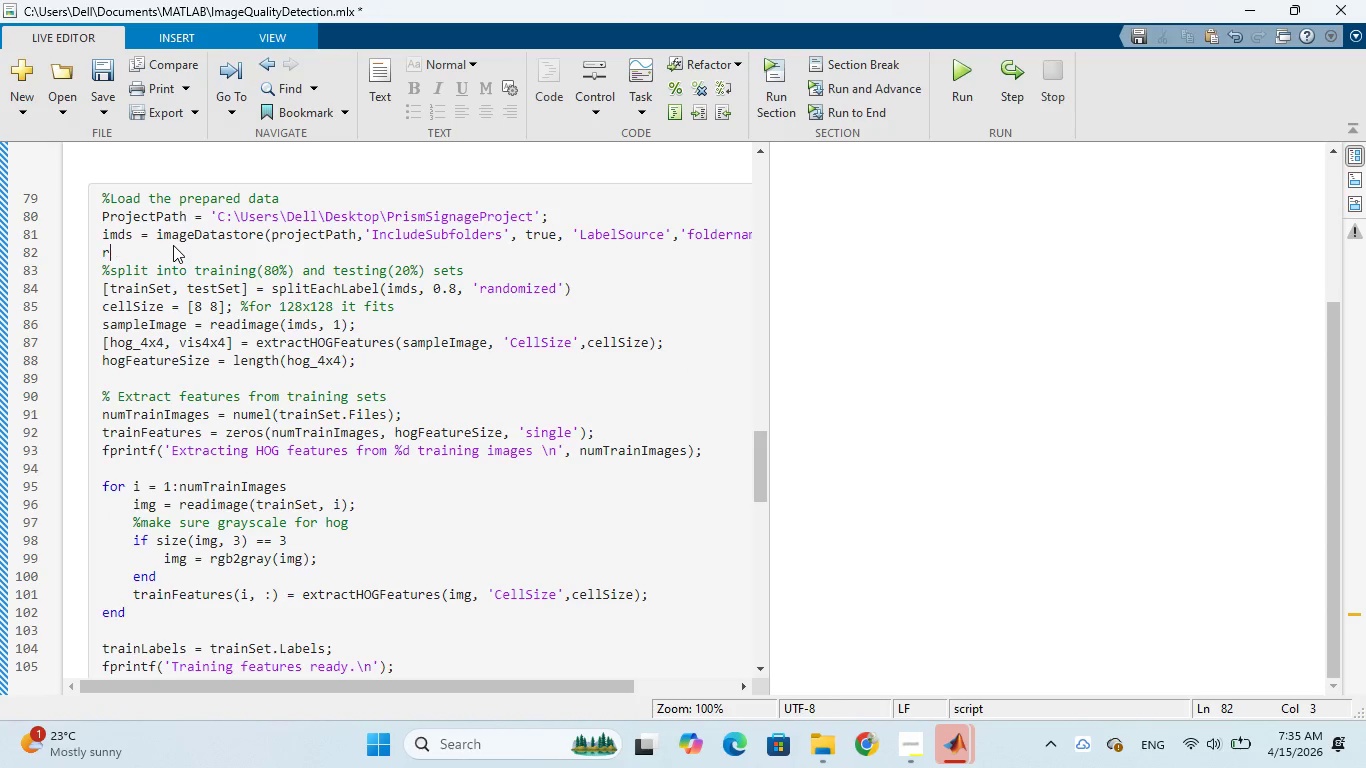 
key(Backspace)
 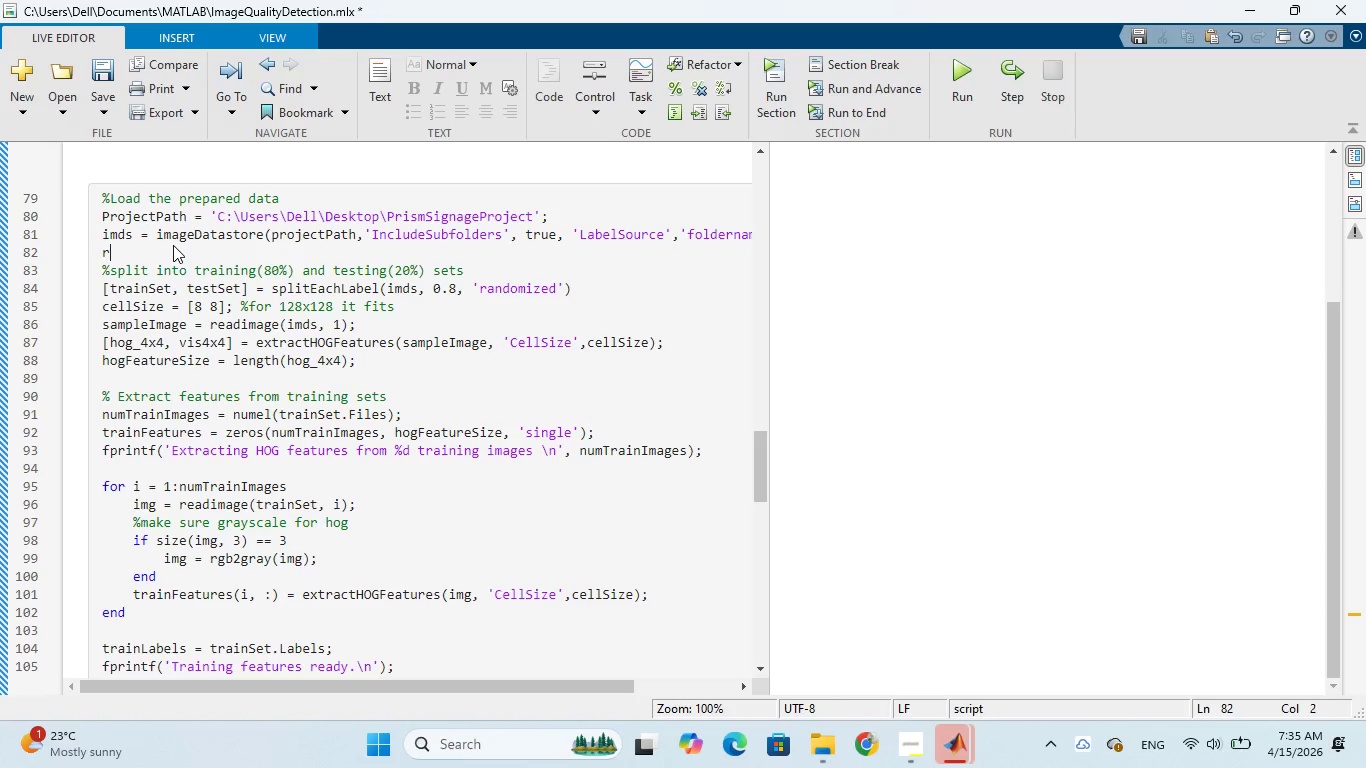 
key(Backspace)
 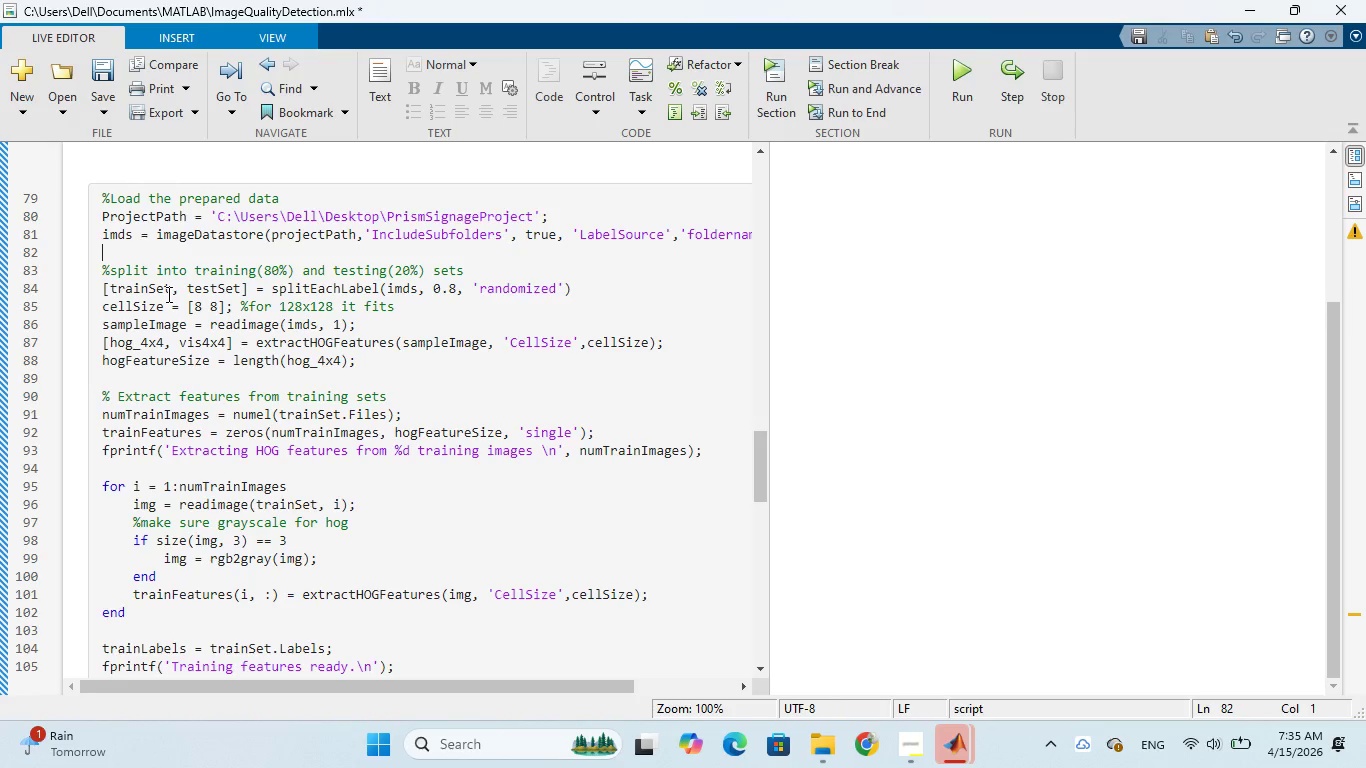 
wait(22.42)
 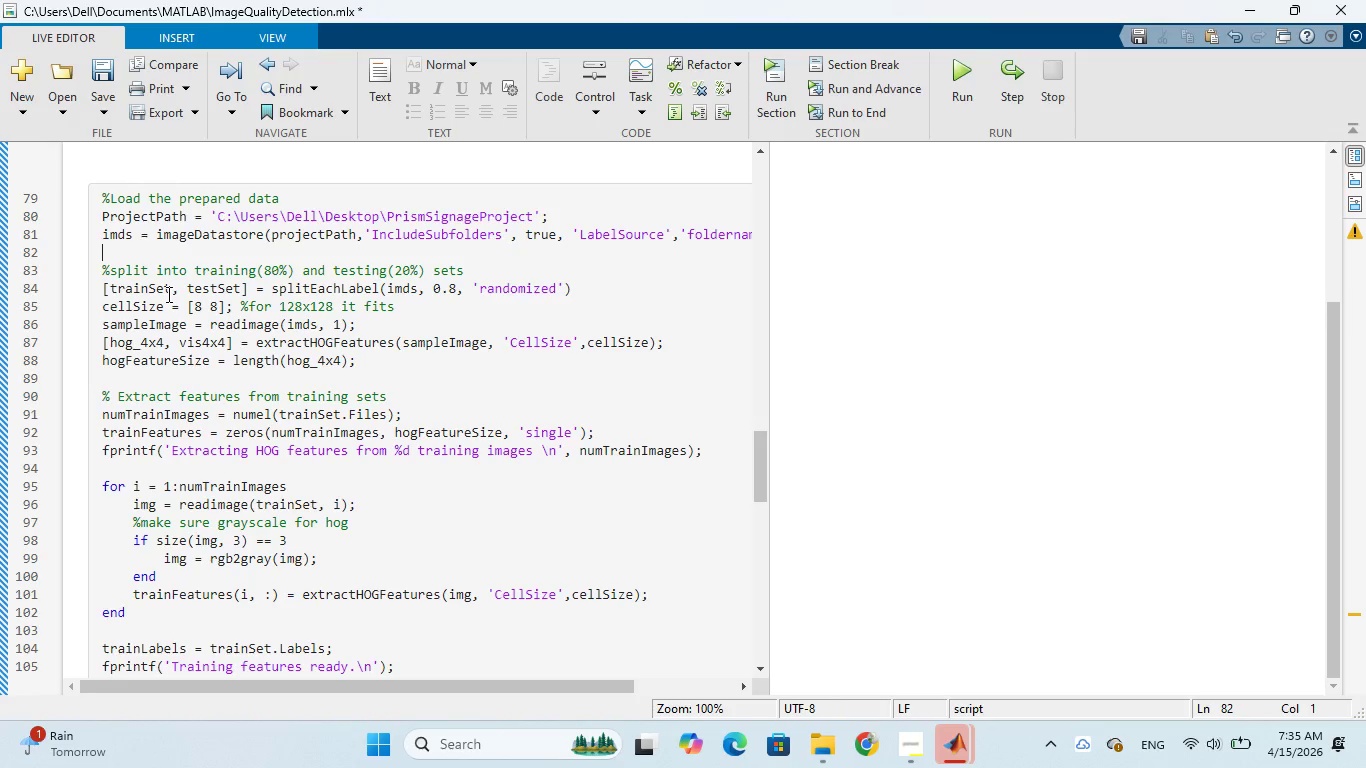 
left_click([576, 283])
 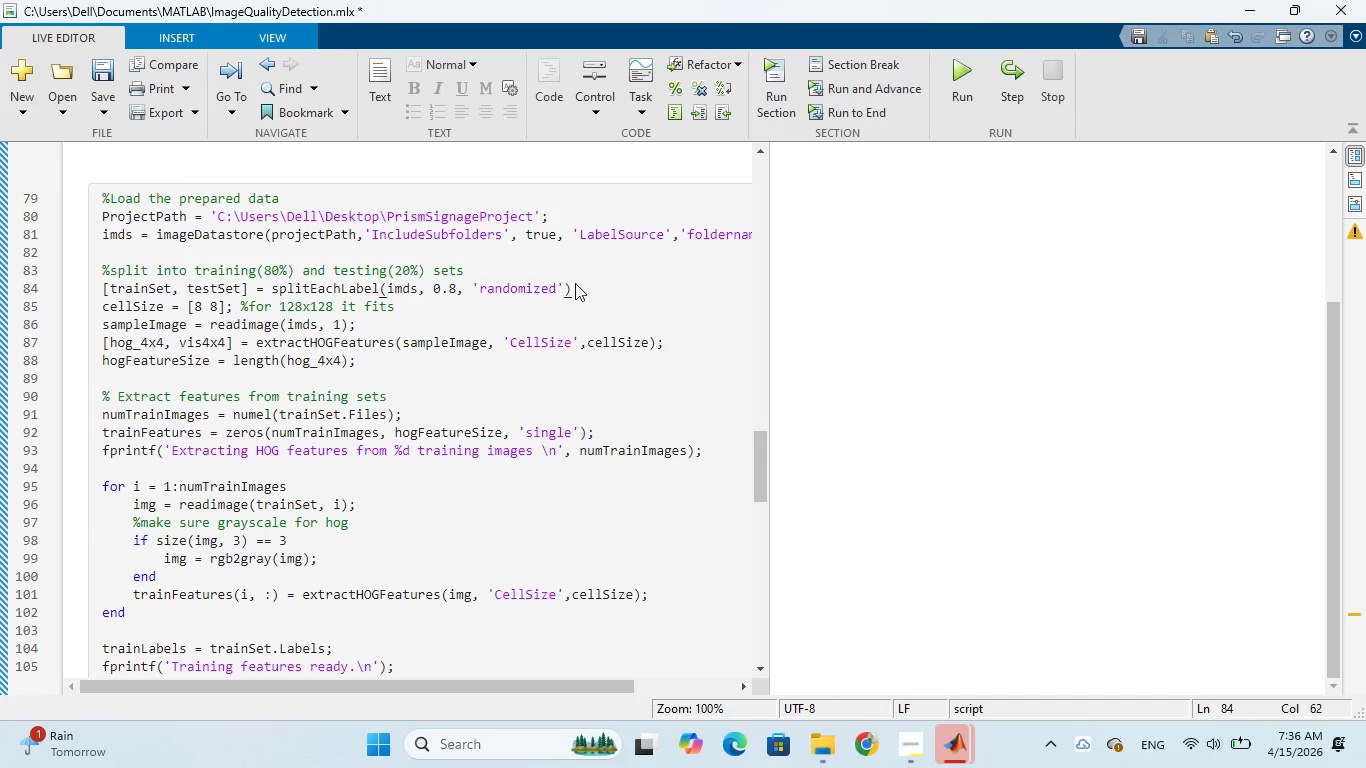 
key(Semicolon)
 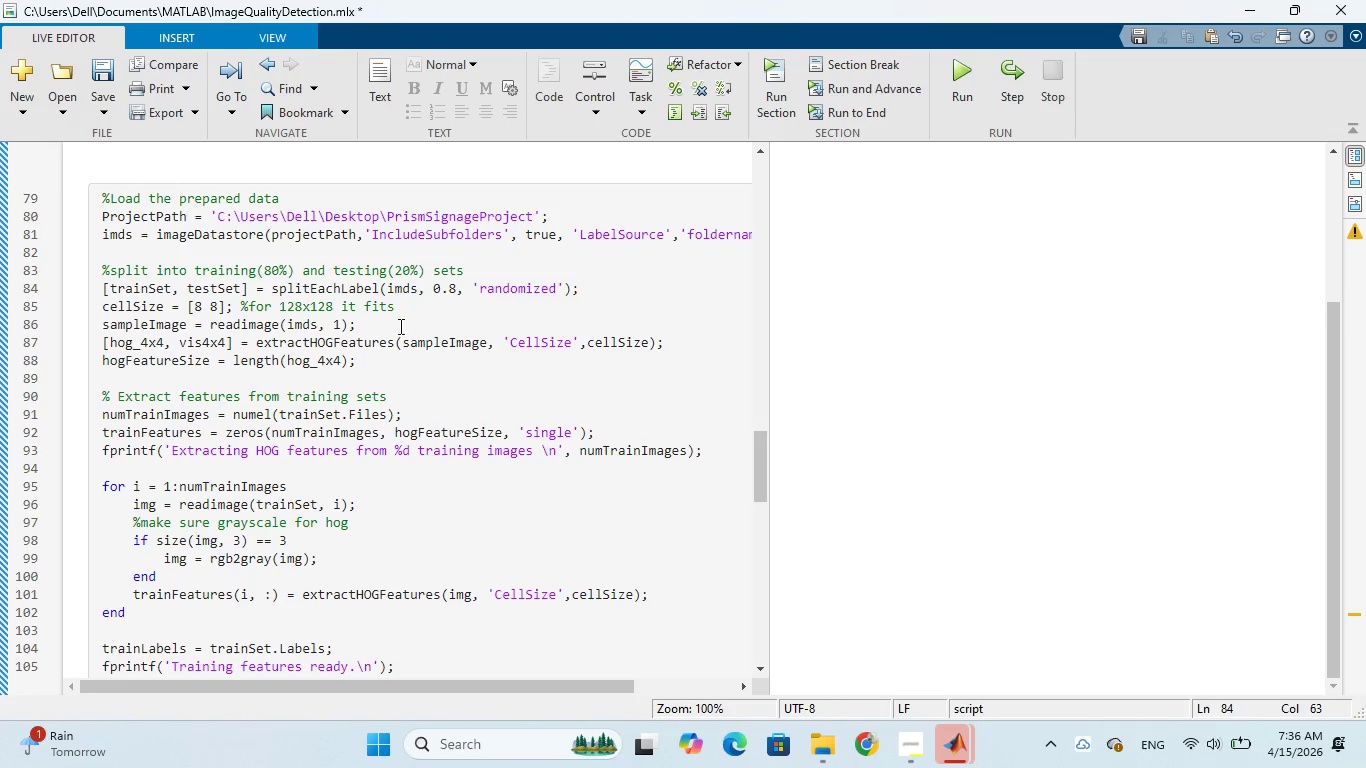 
wait(16.64)
 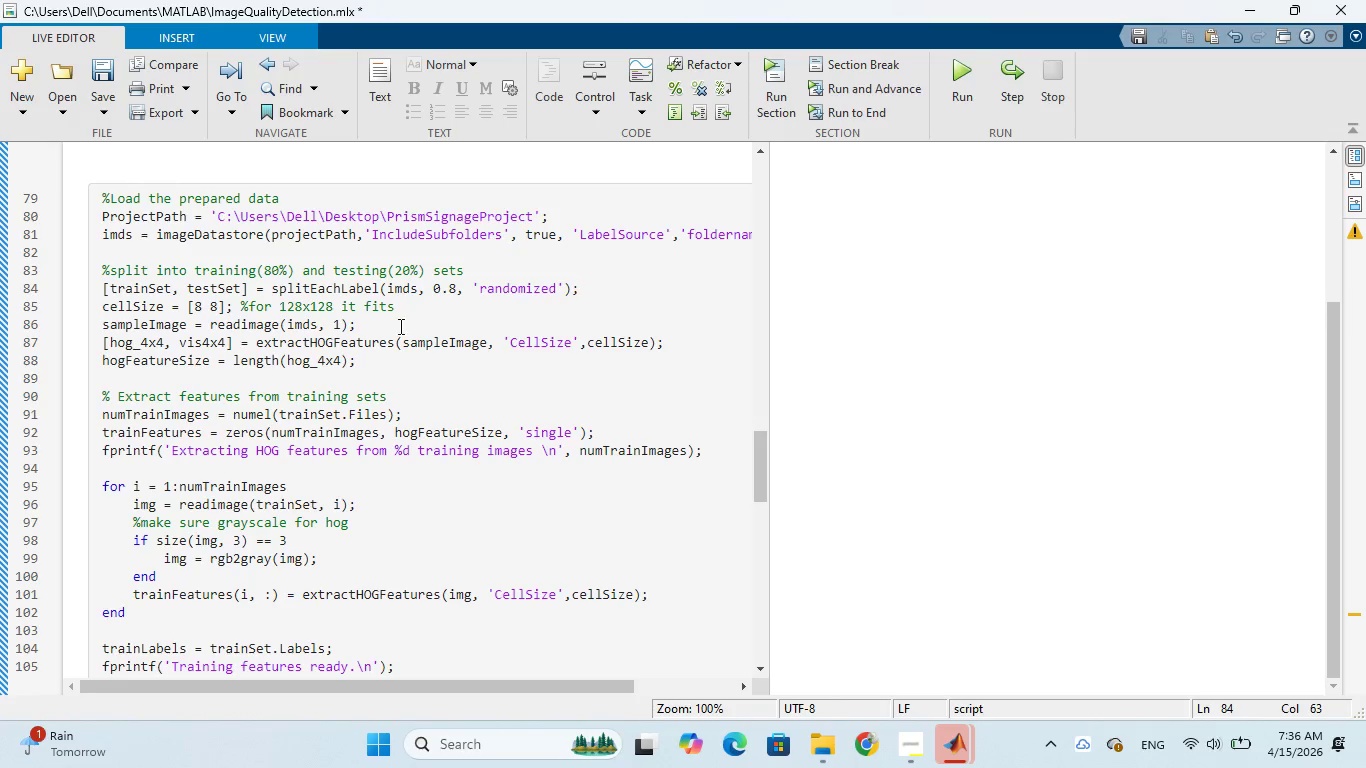 
key(Enter)
 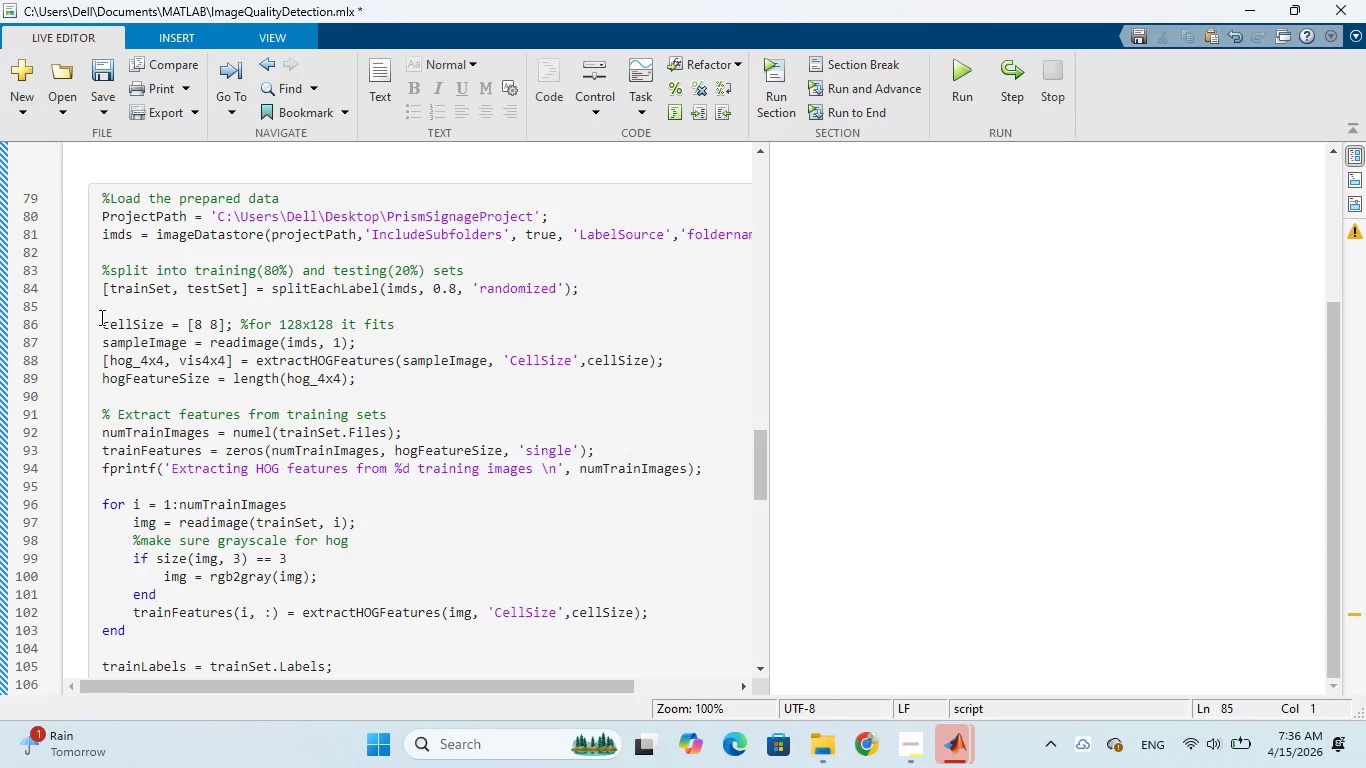 
left_click_drag(start_coordinate=[101, 325], to_coordinate=[213, 430])
 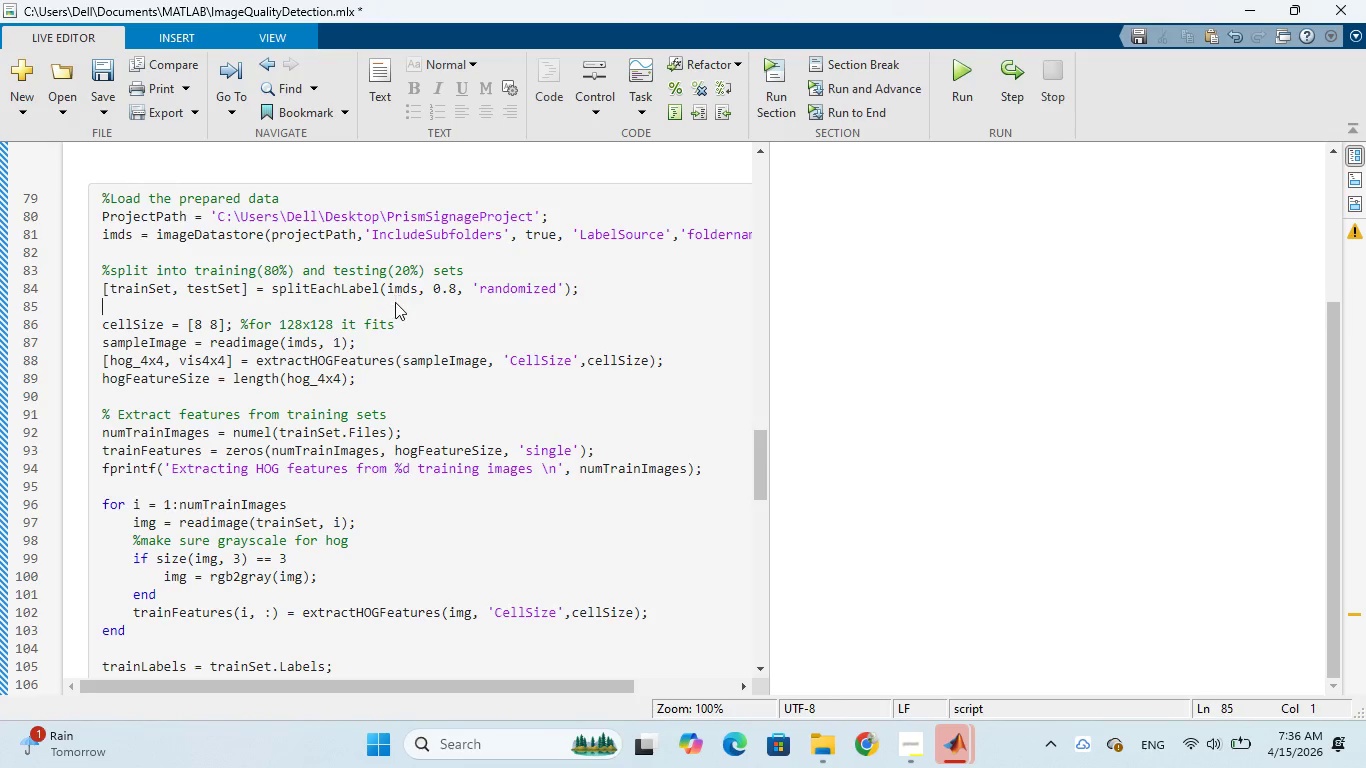 
left_click_drag(start_coordinate=[395, 302], to_coordinate=[99, 192])
 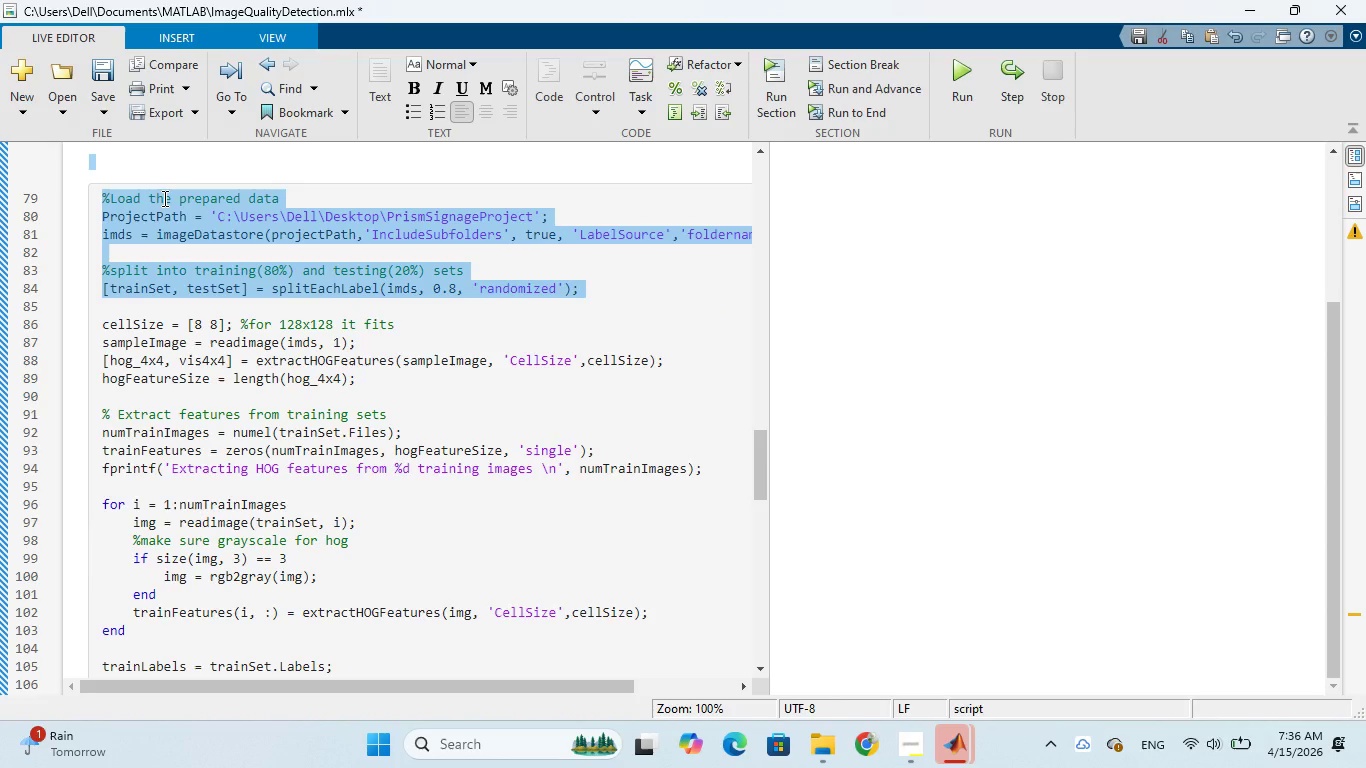 
right_click([163, 198])
 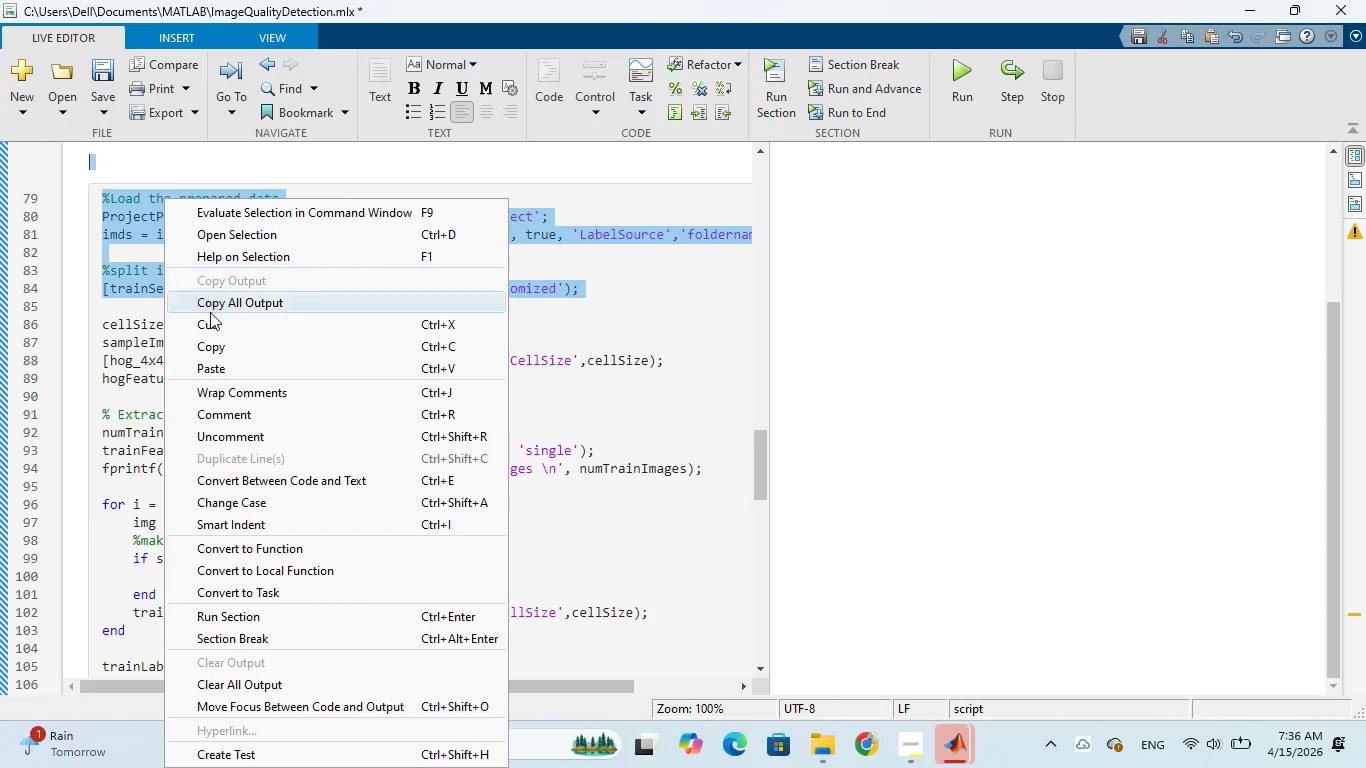 
left_click([211, 320])
 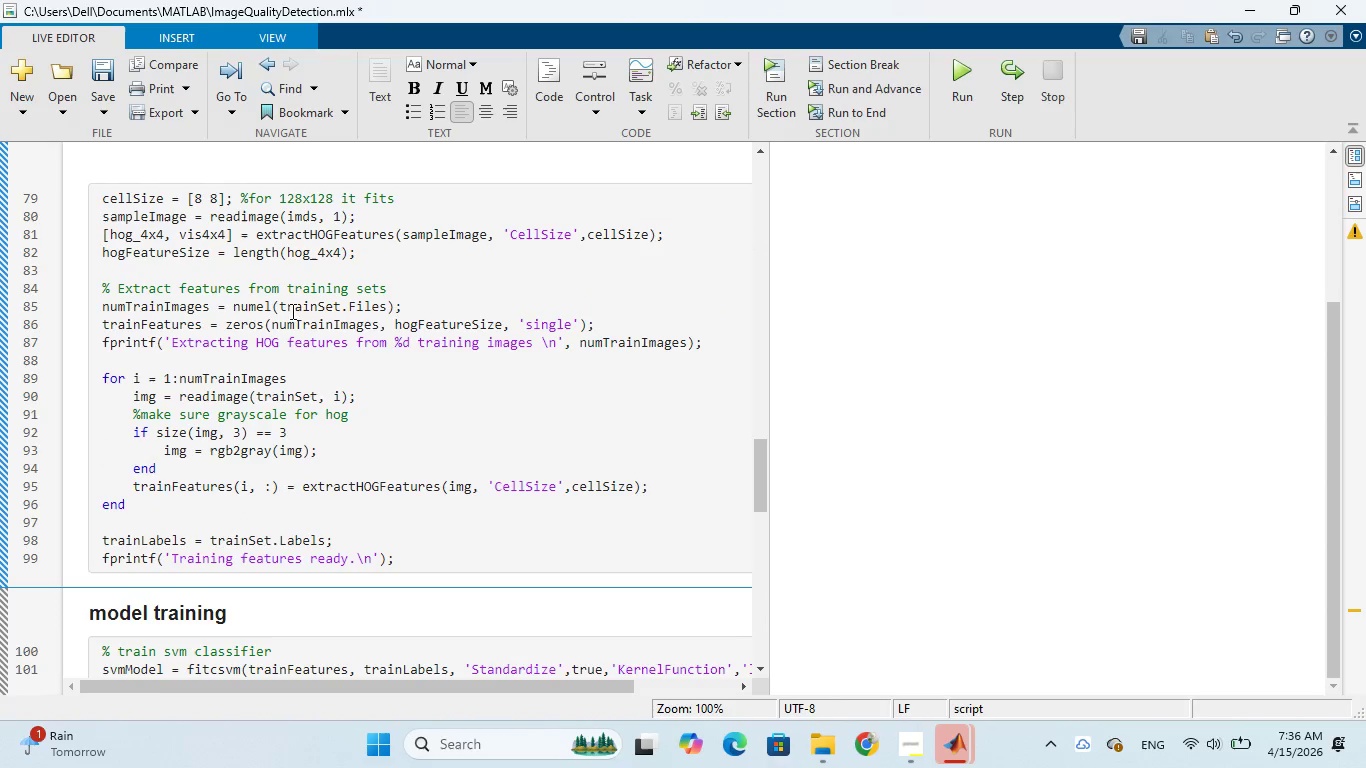 
scroll: coordinate [299, 309], scroll_direction: up, amount: 2.0
 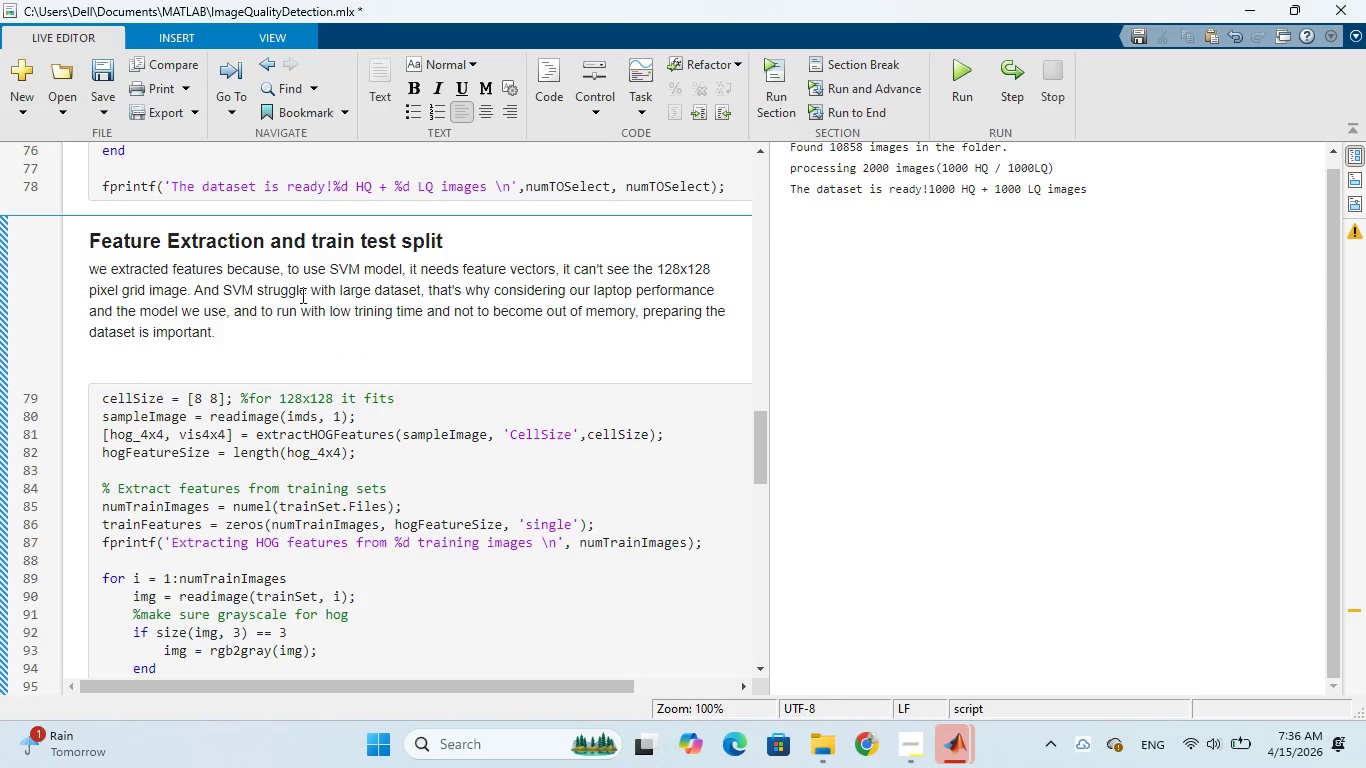 
wait(5.49)
 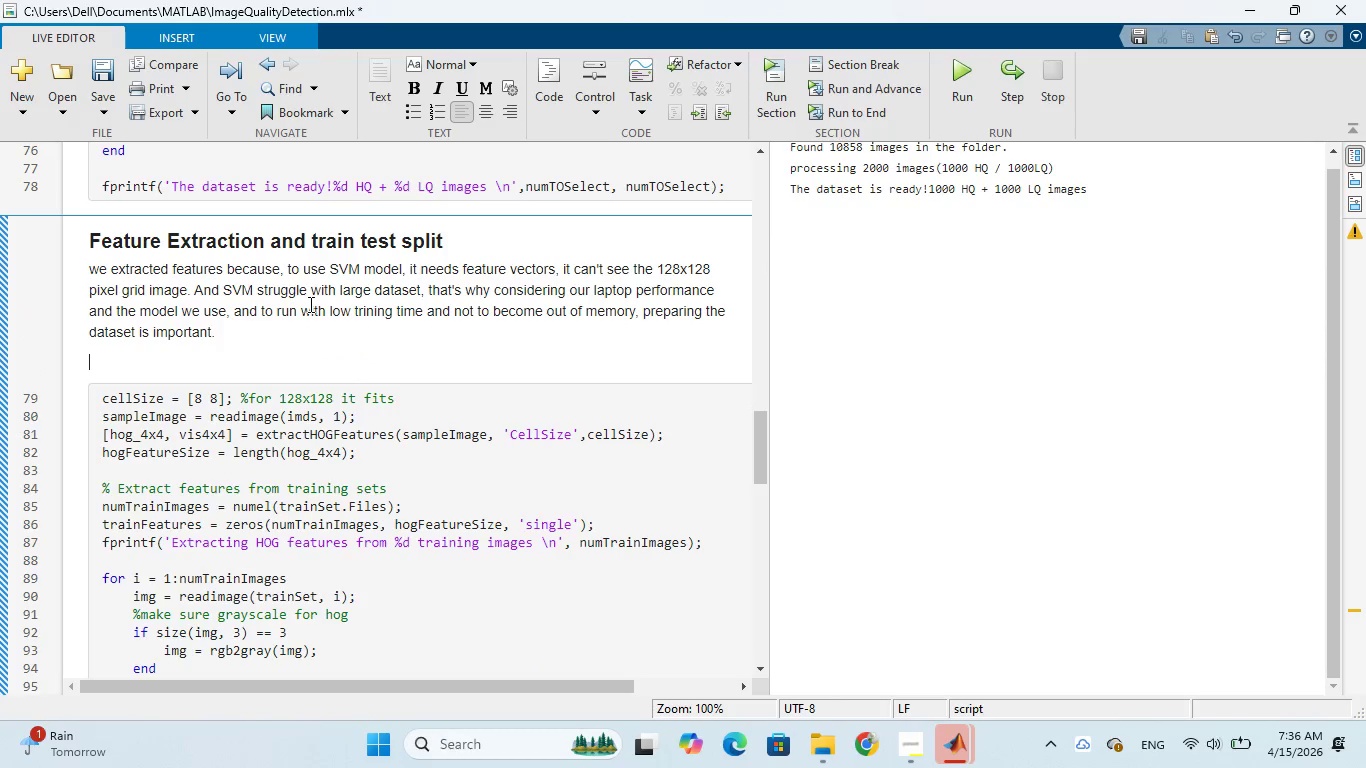 
left_click([728, 190])
 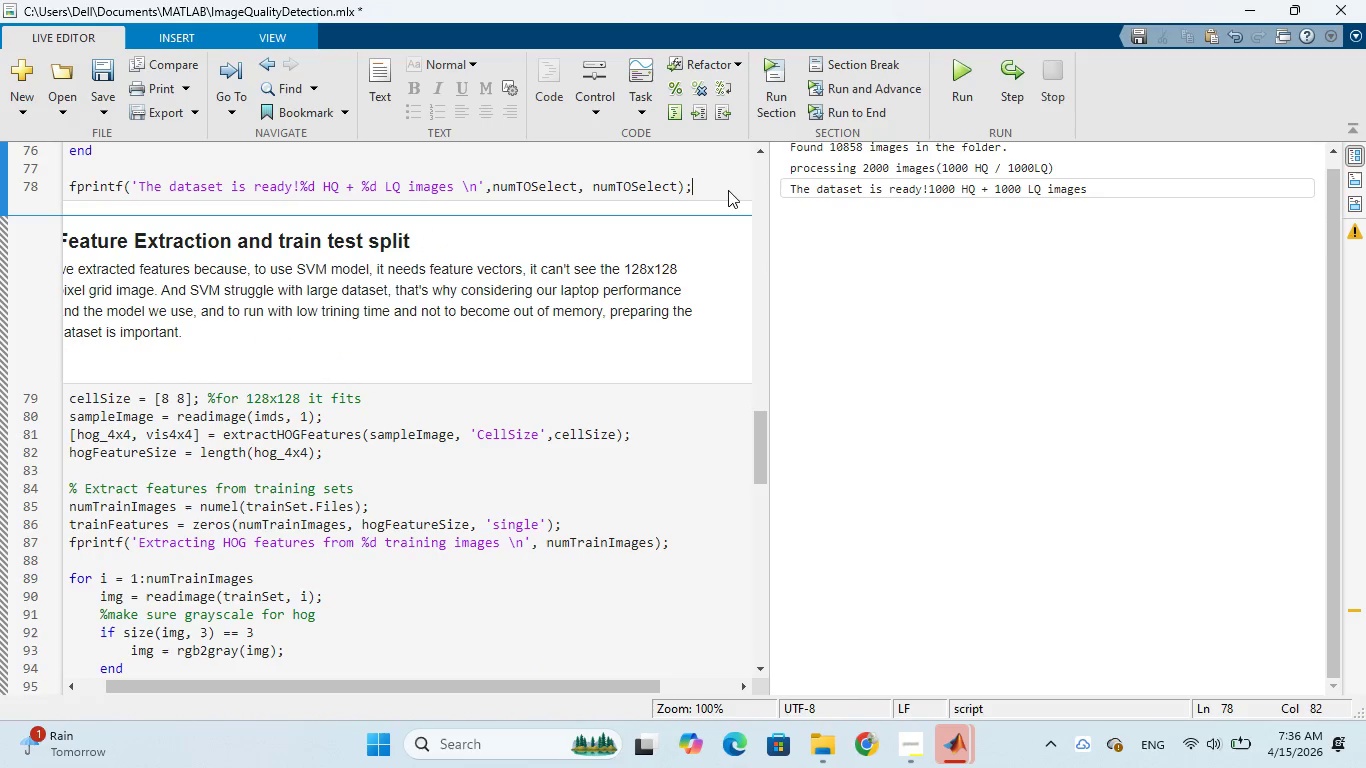 
key(Enter)
 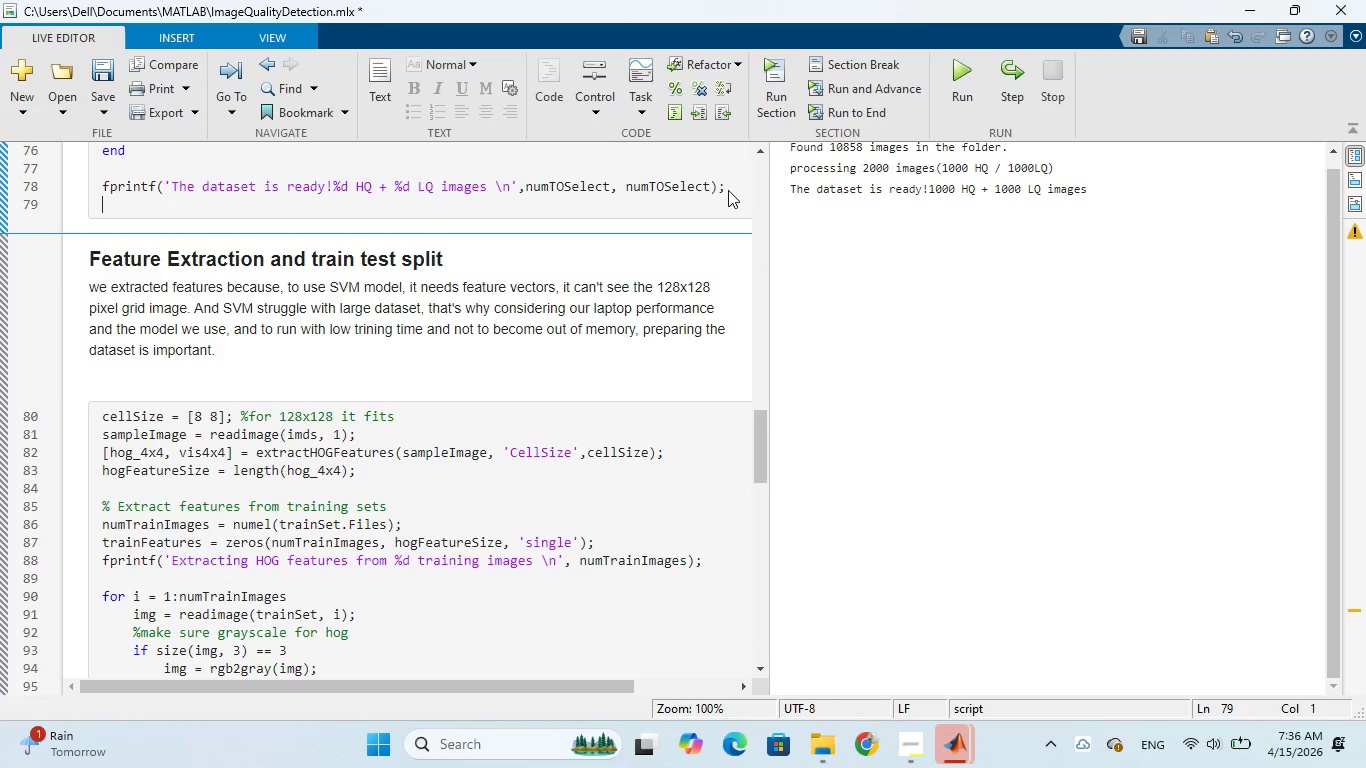 
type(%%)
 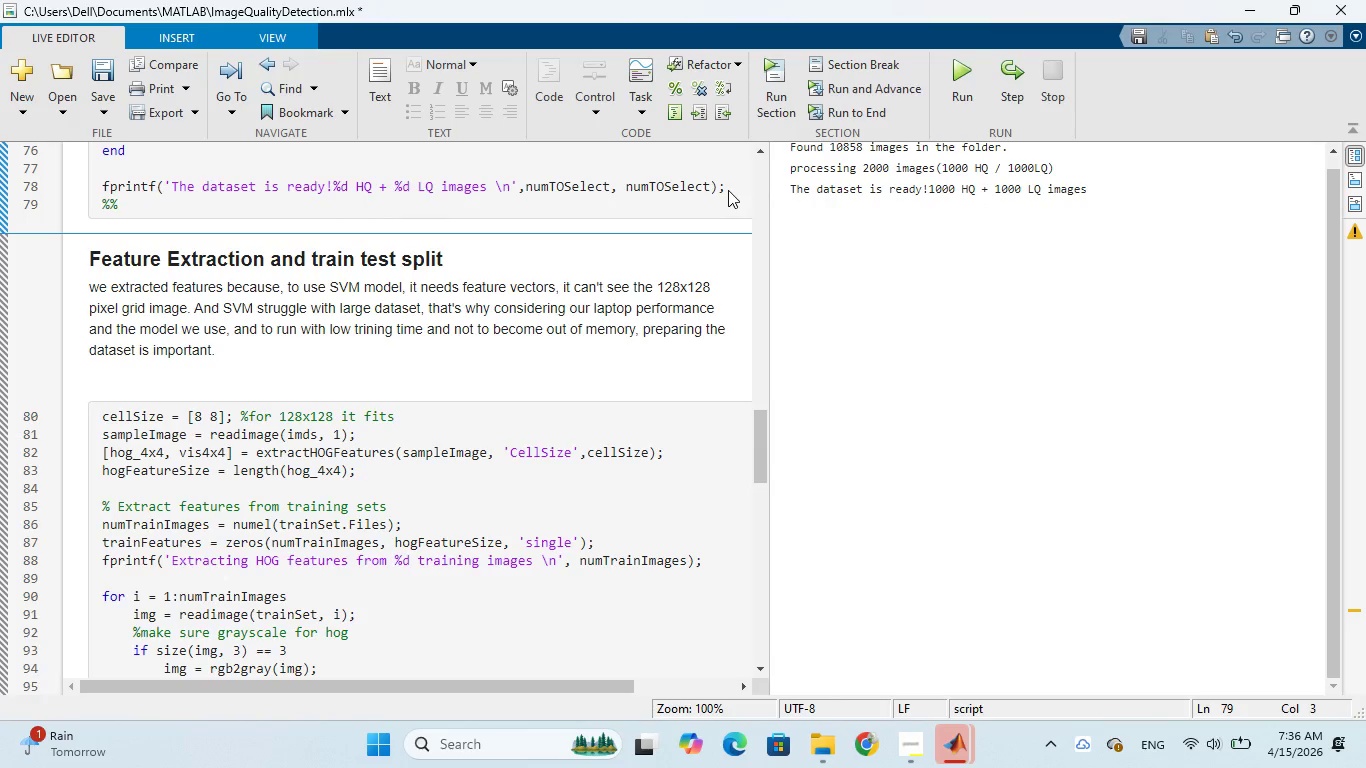 
key(Enter)
 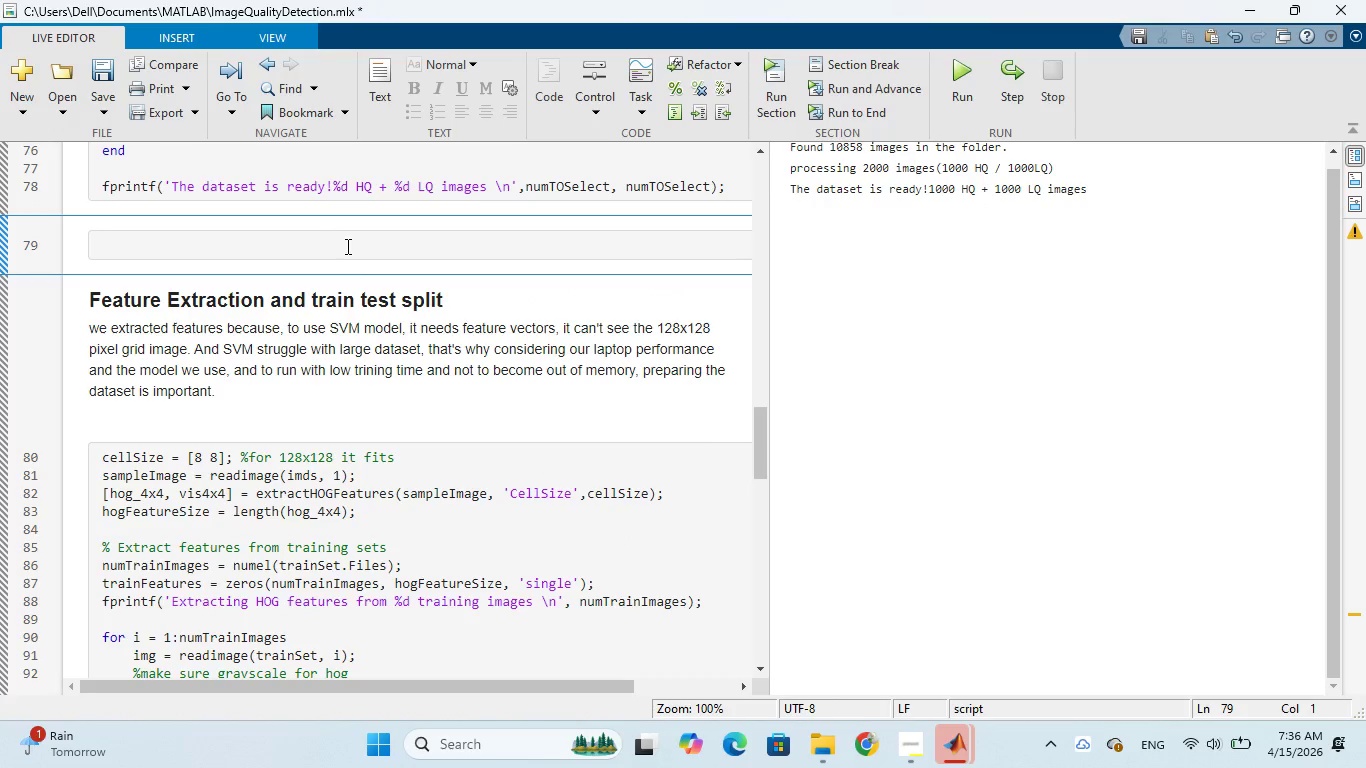 
wait(9.75)
 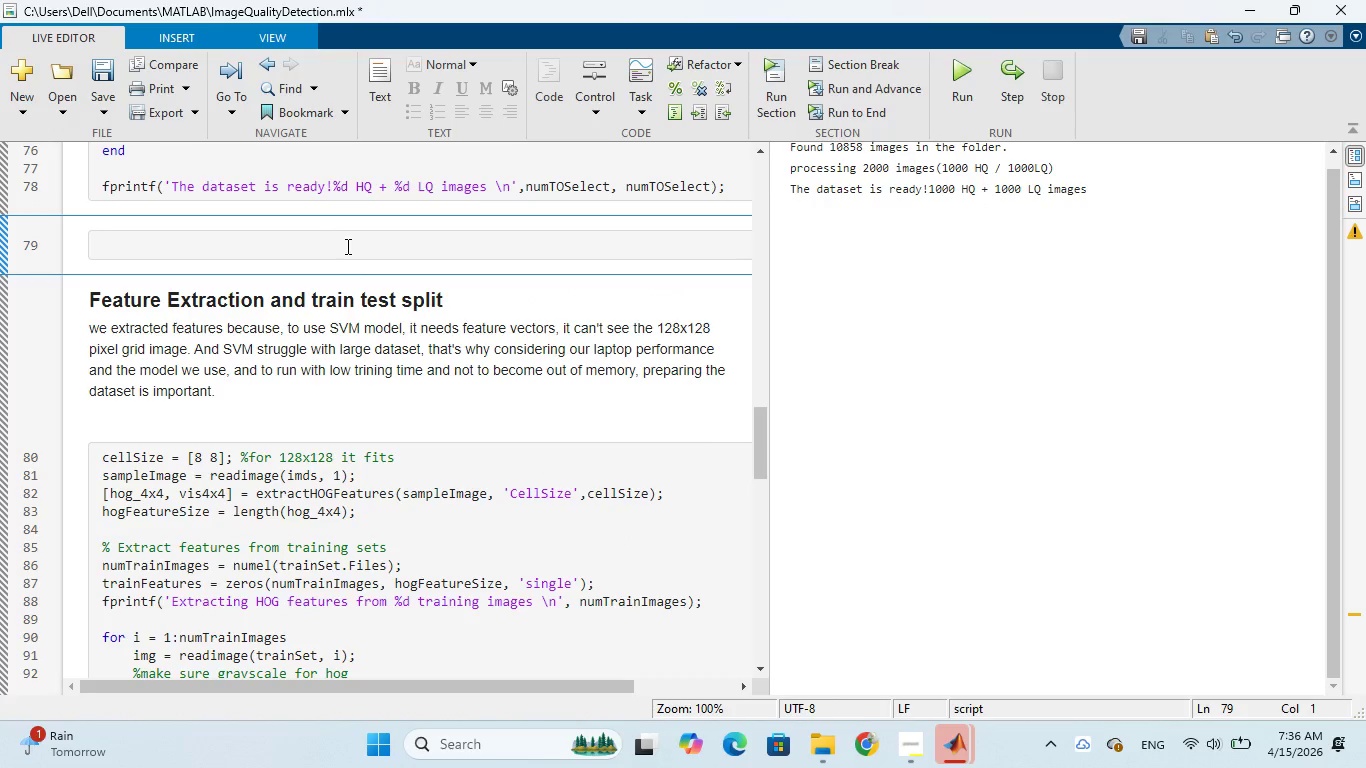 
left_click_drag(start_coordinate=[213, 242], to_coordinate=[227, 302])
 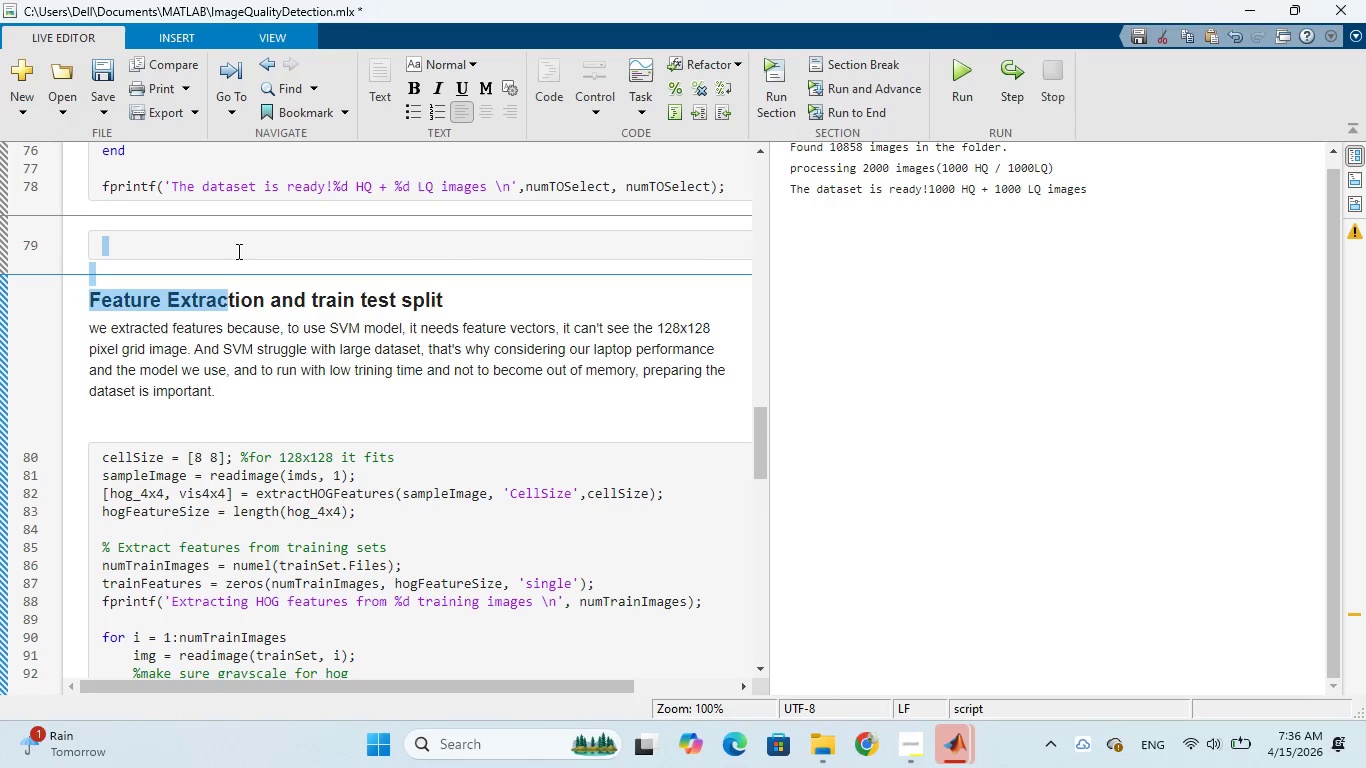 
left_click([238, 248])
 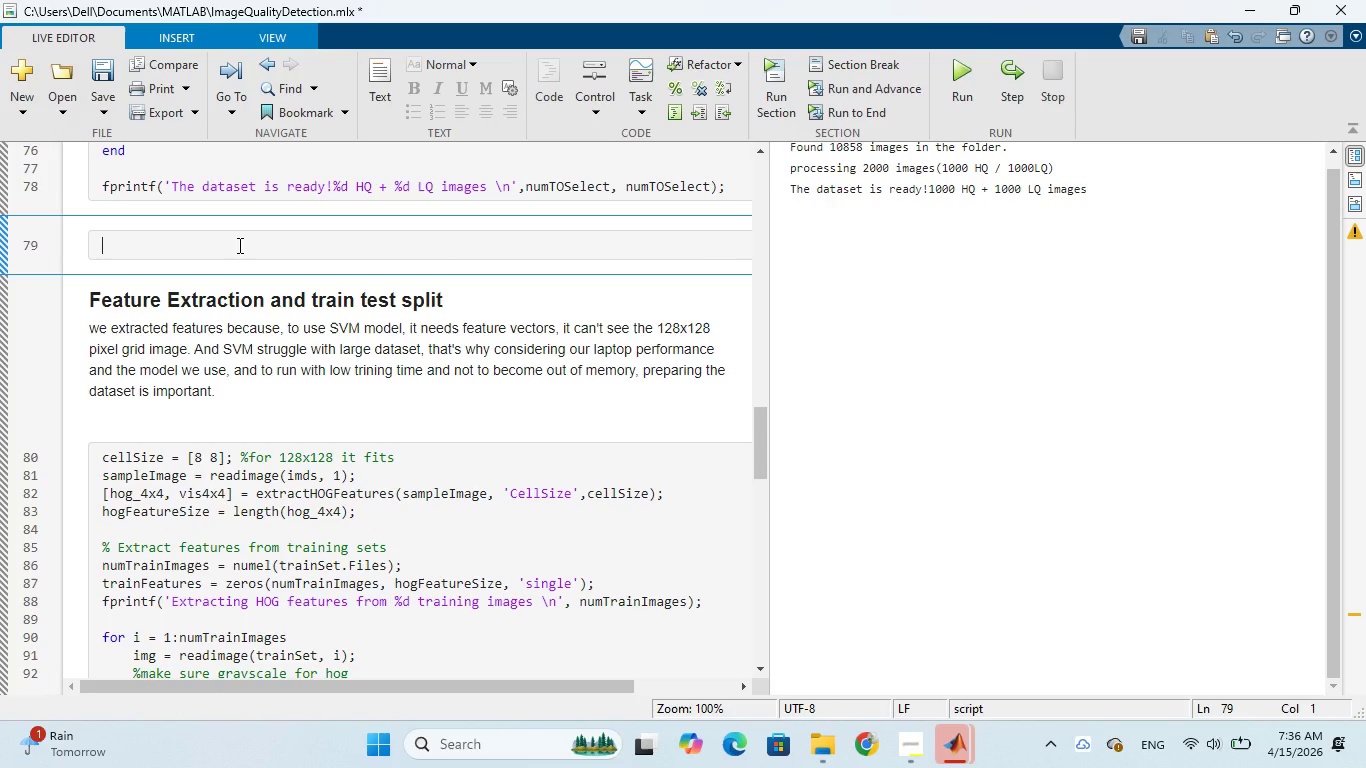 
right_click([238, 245])
 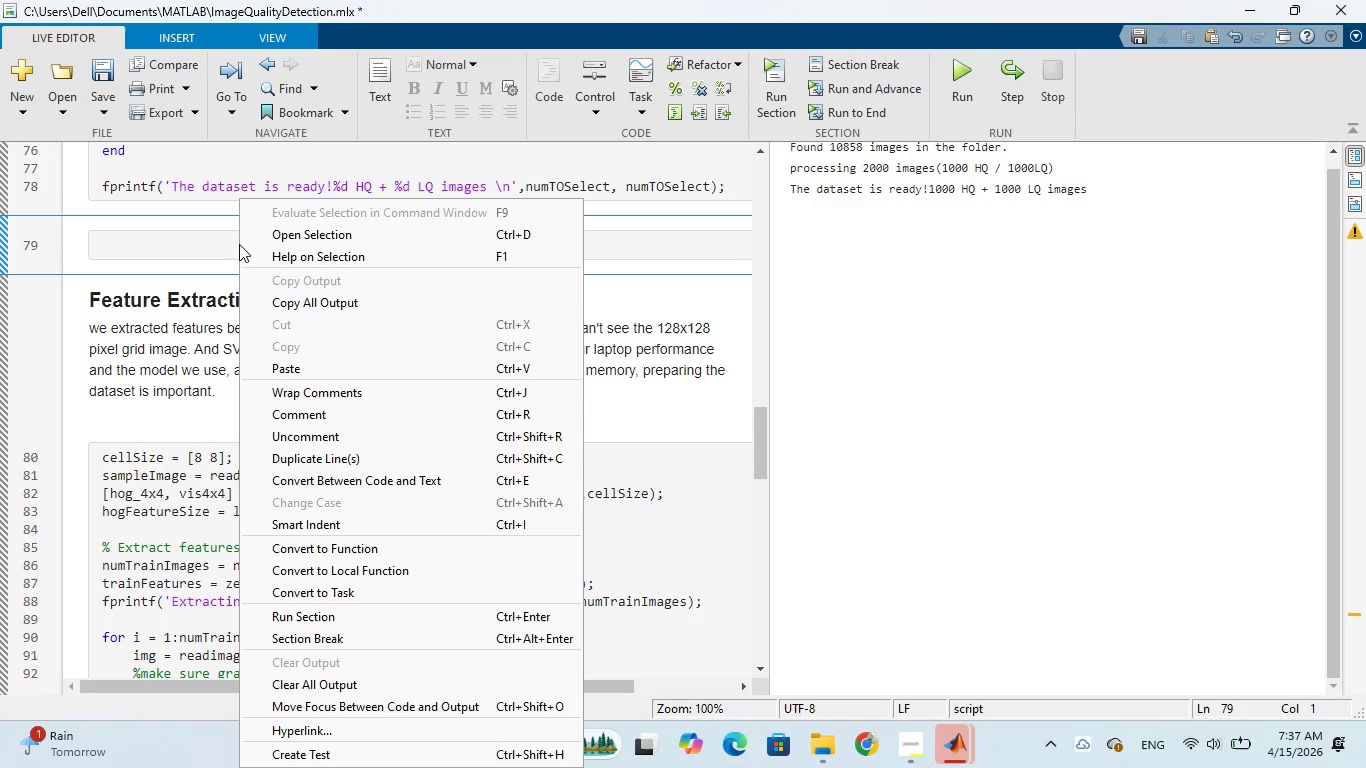 
wait(16.02)
 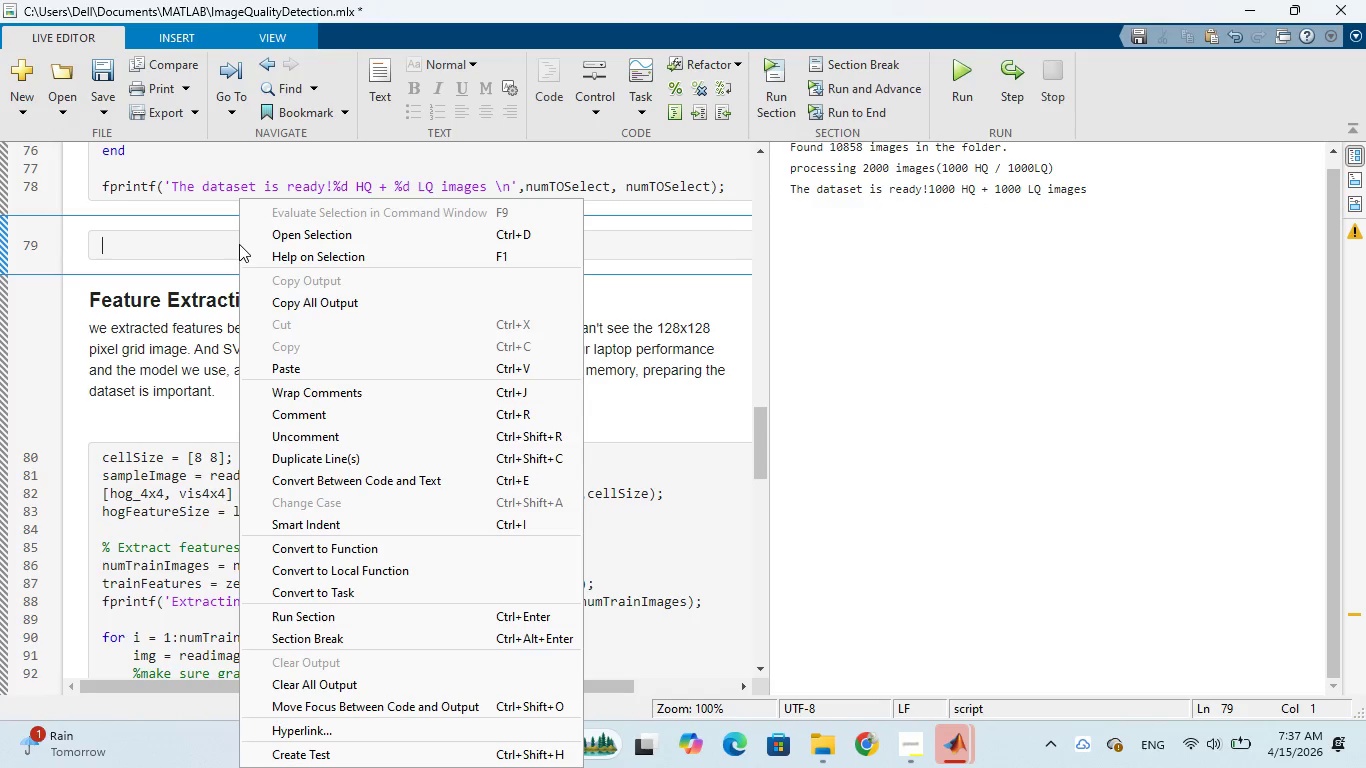 
key(Control+V)
 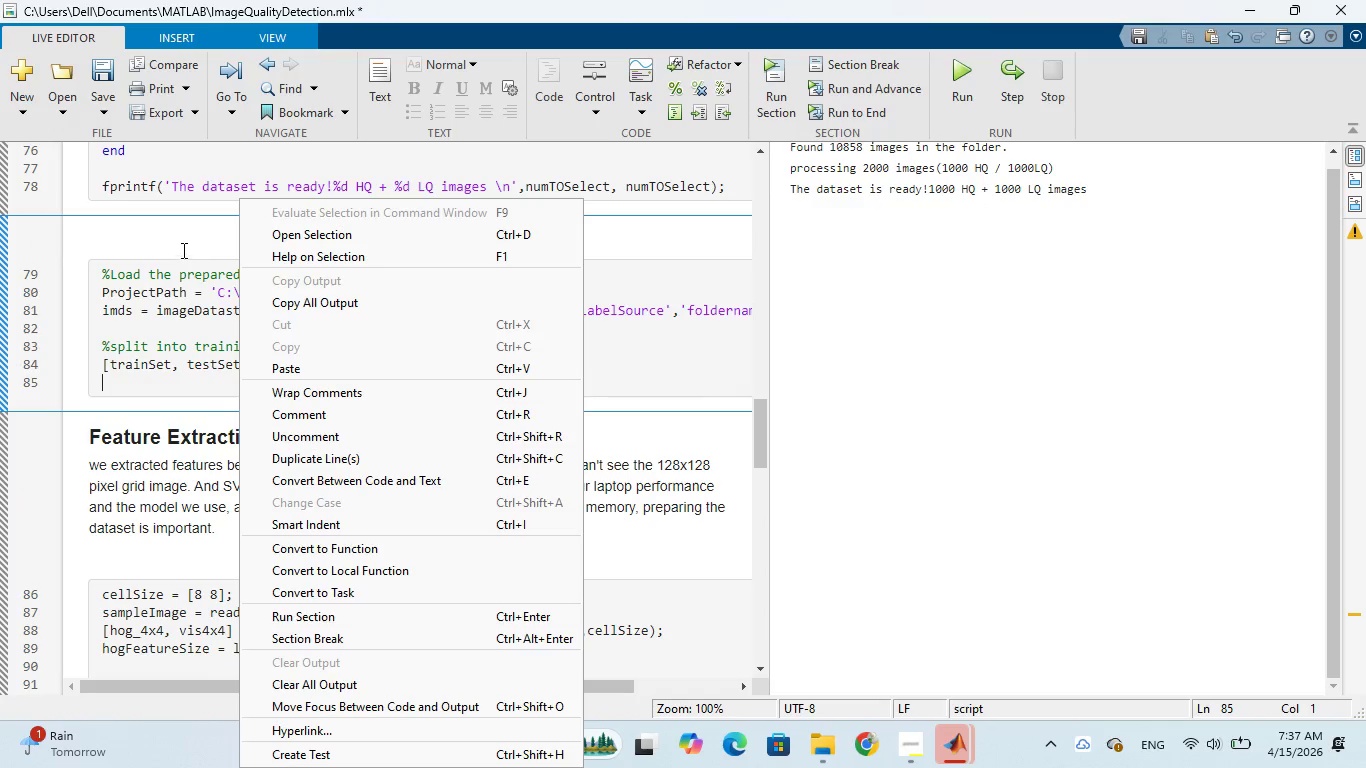 
left_click([182, 234])
 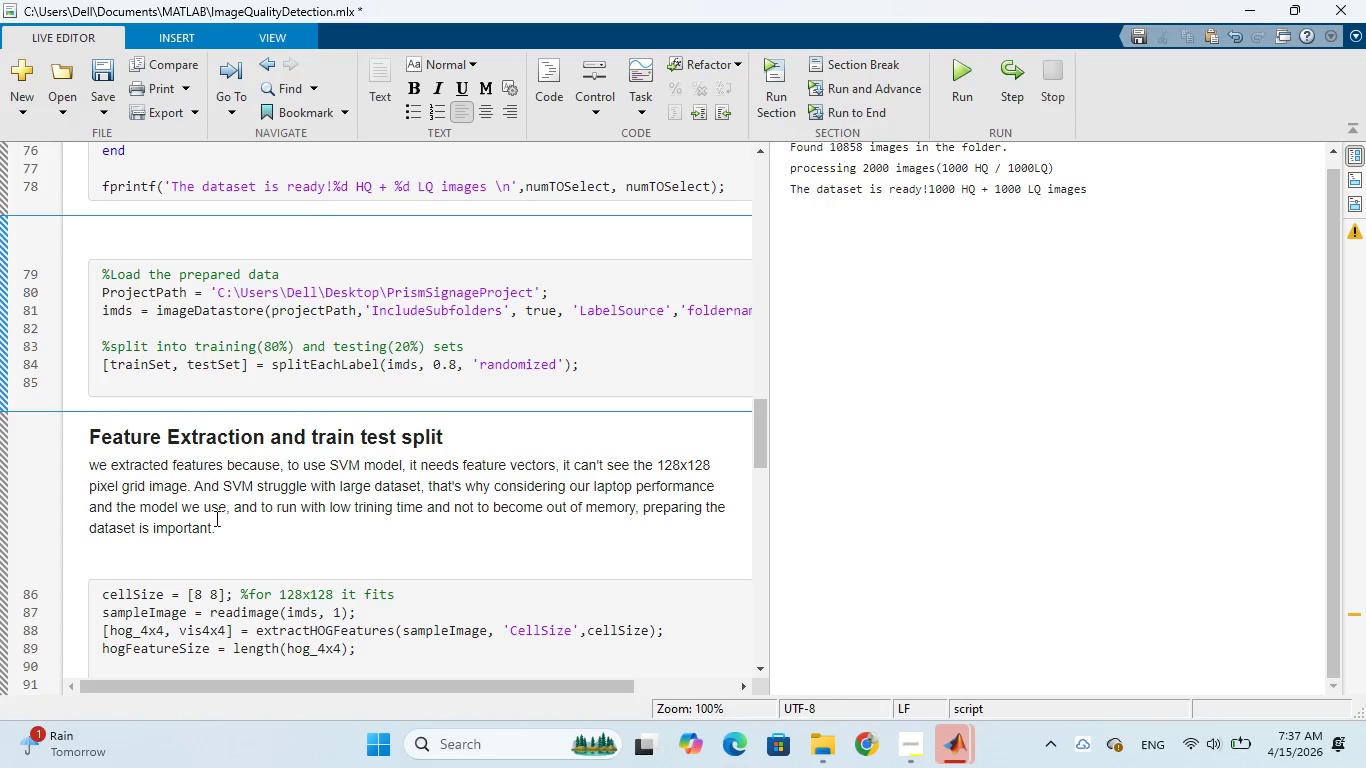 
left_click_drag(start_coordinate=[224, 537], to_coordinate=[69, 428])
 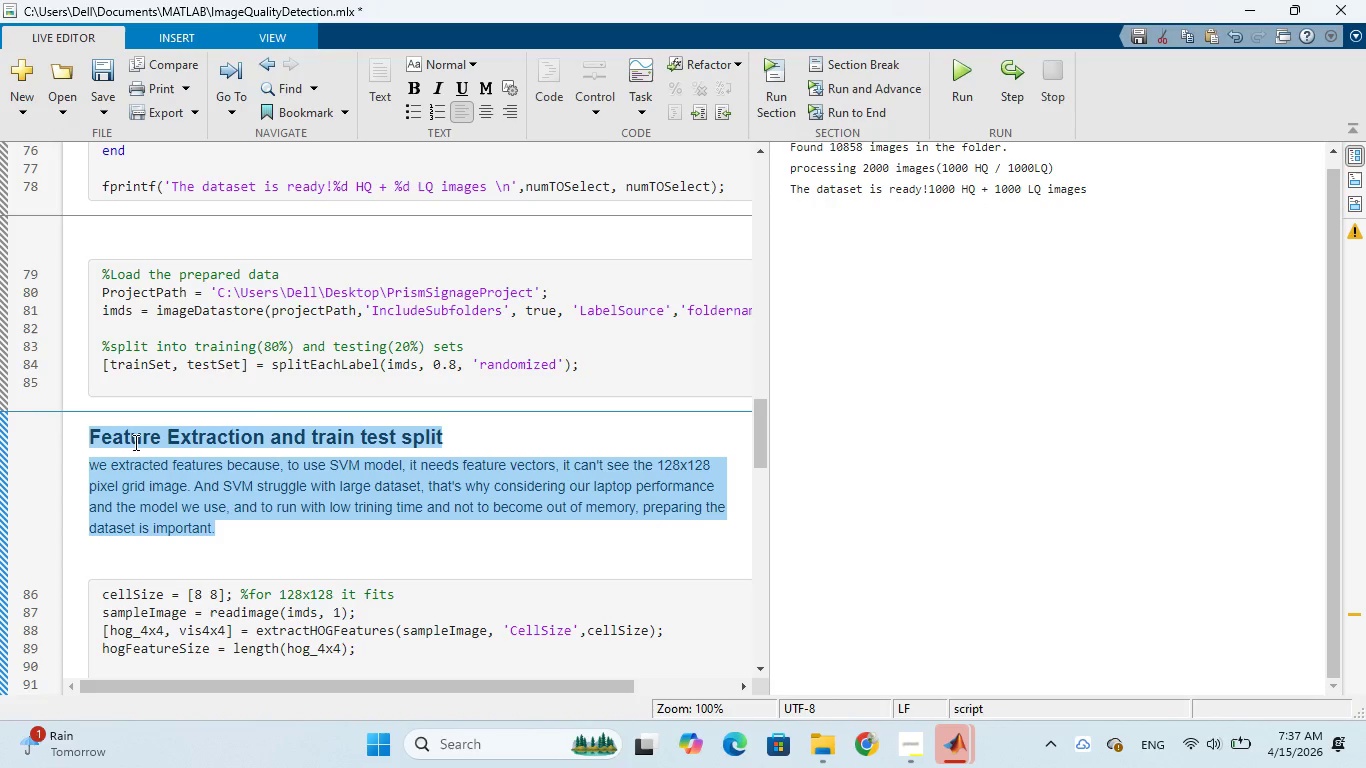 
right_click([134, 442])
 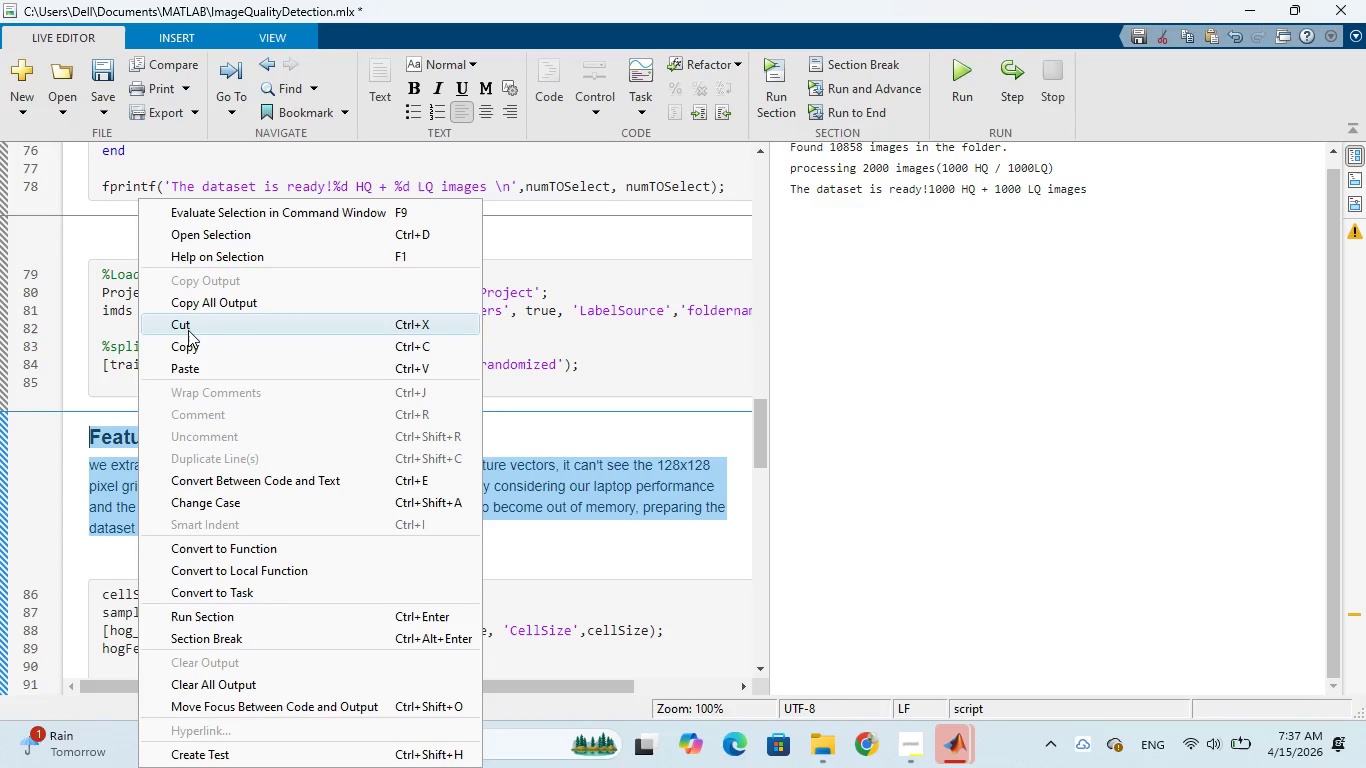 
left_click([189, 327])
 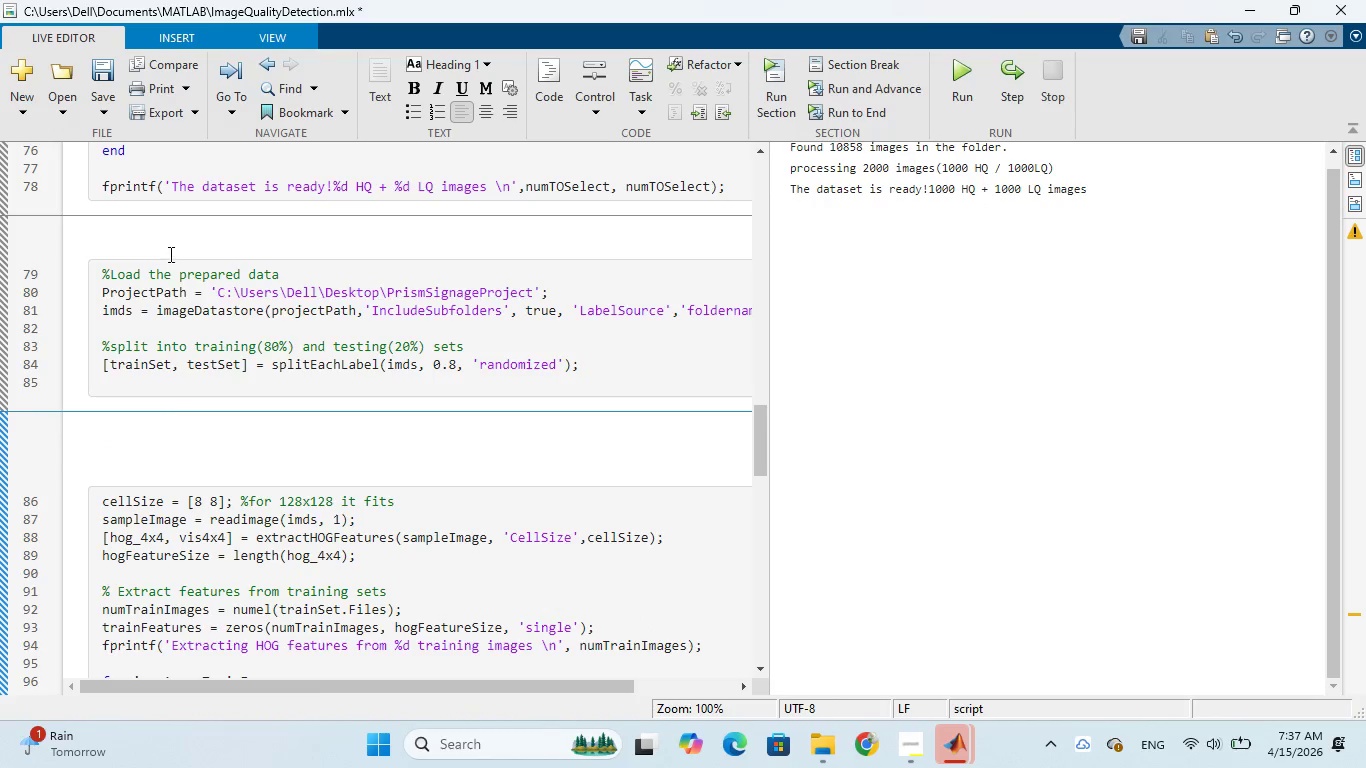 
left_click([170, 241])
 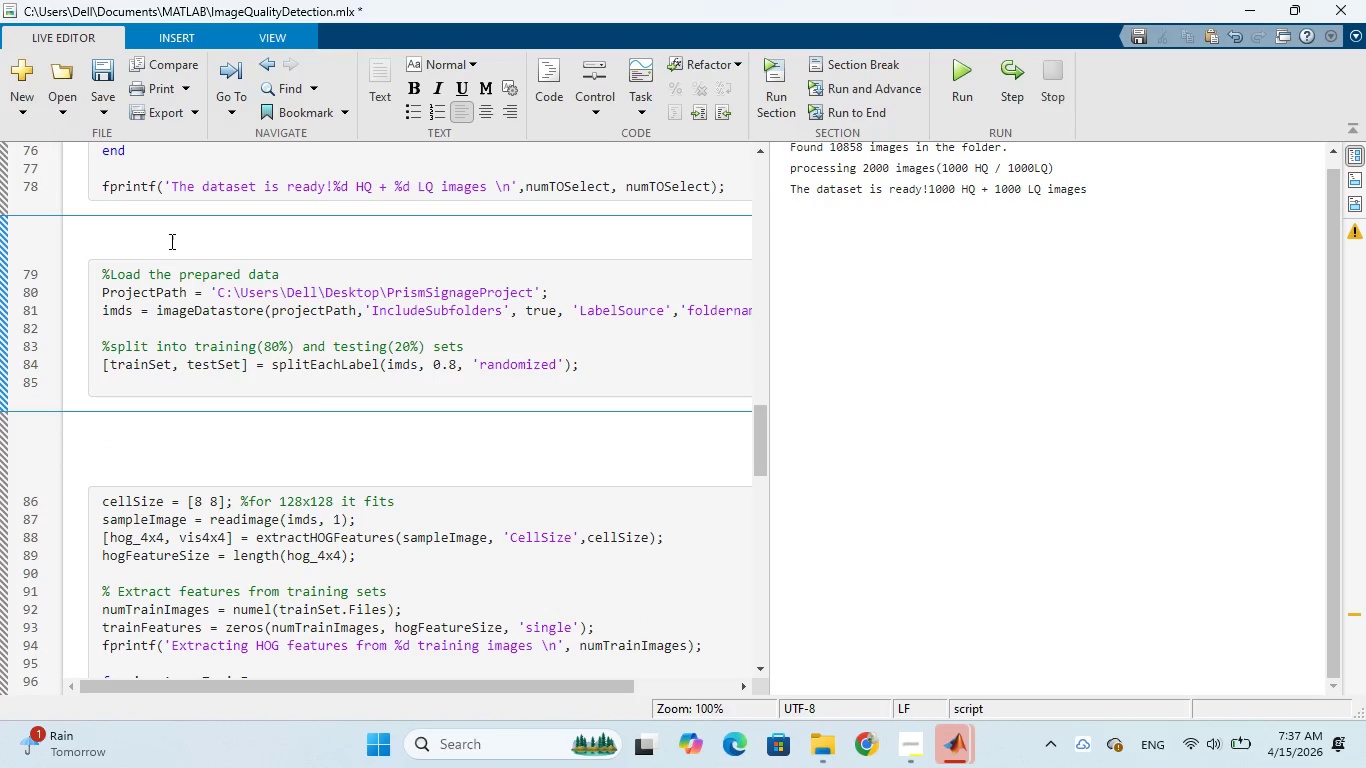 
key(Control+V)
 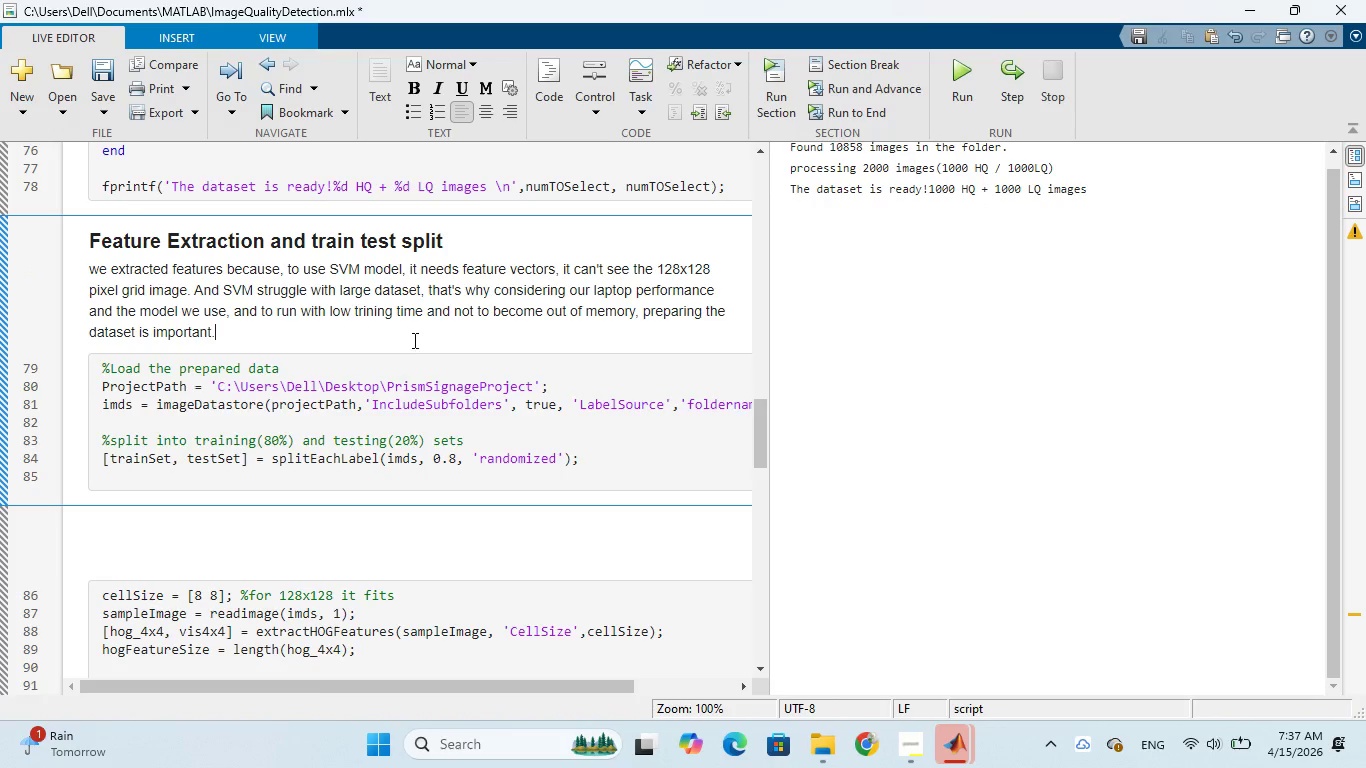 
scroll: coordinate [417, 324], scroll_direction: up, amount: 1.0
 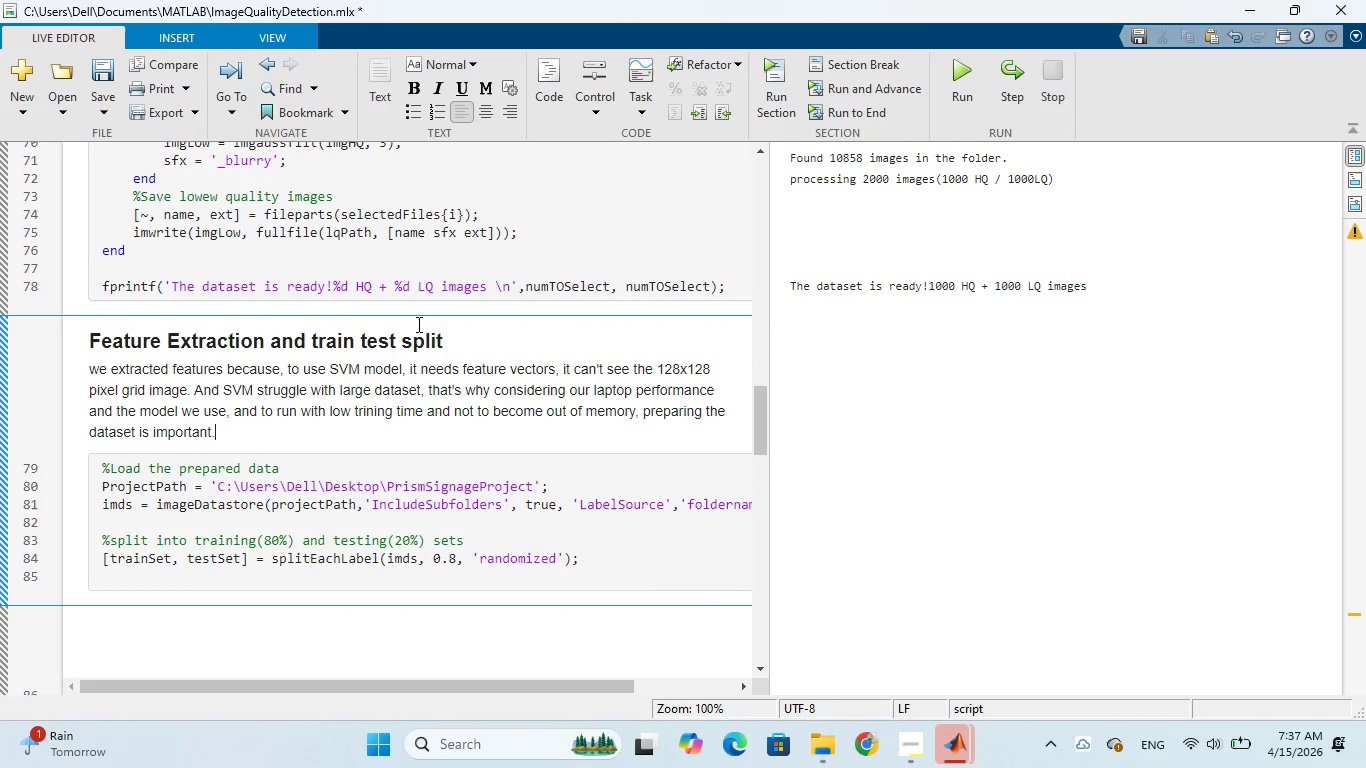 
scroll: coordinate [417, 324], scroll_direction: down, amount: 1.0
 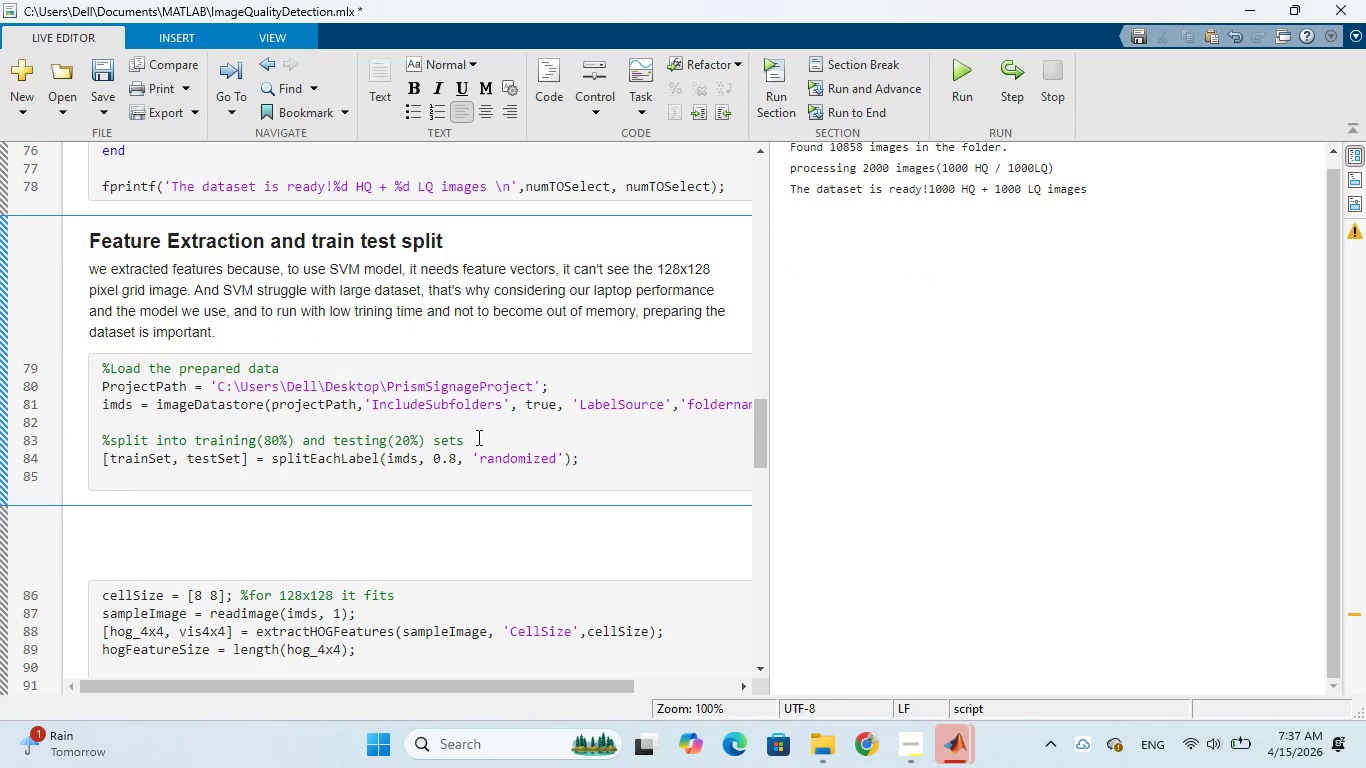 
left_click([476, 437])
 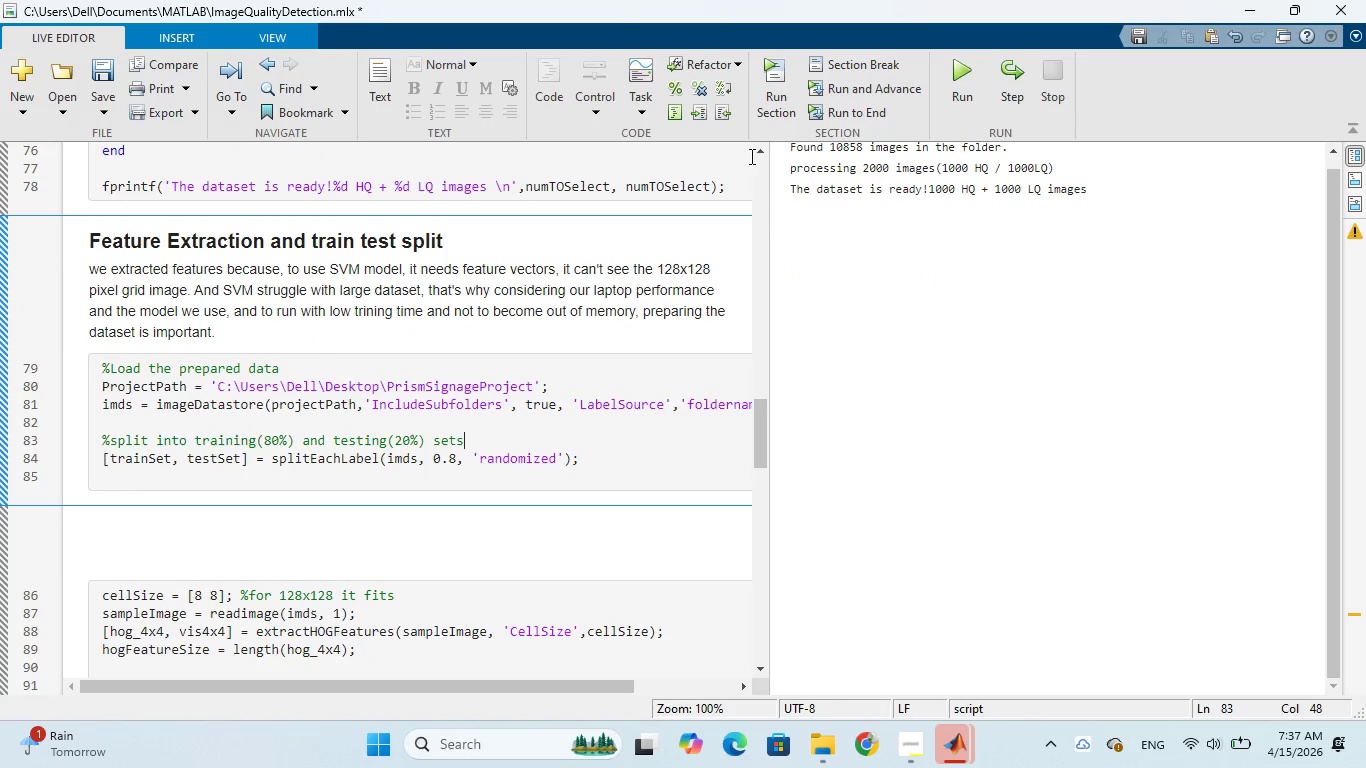 
left_click([769, 82])
 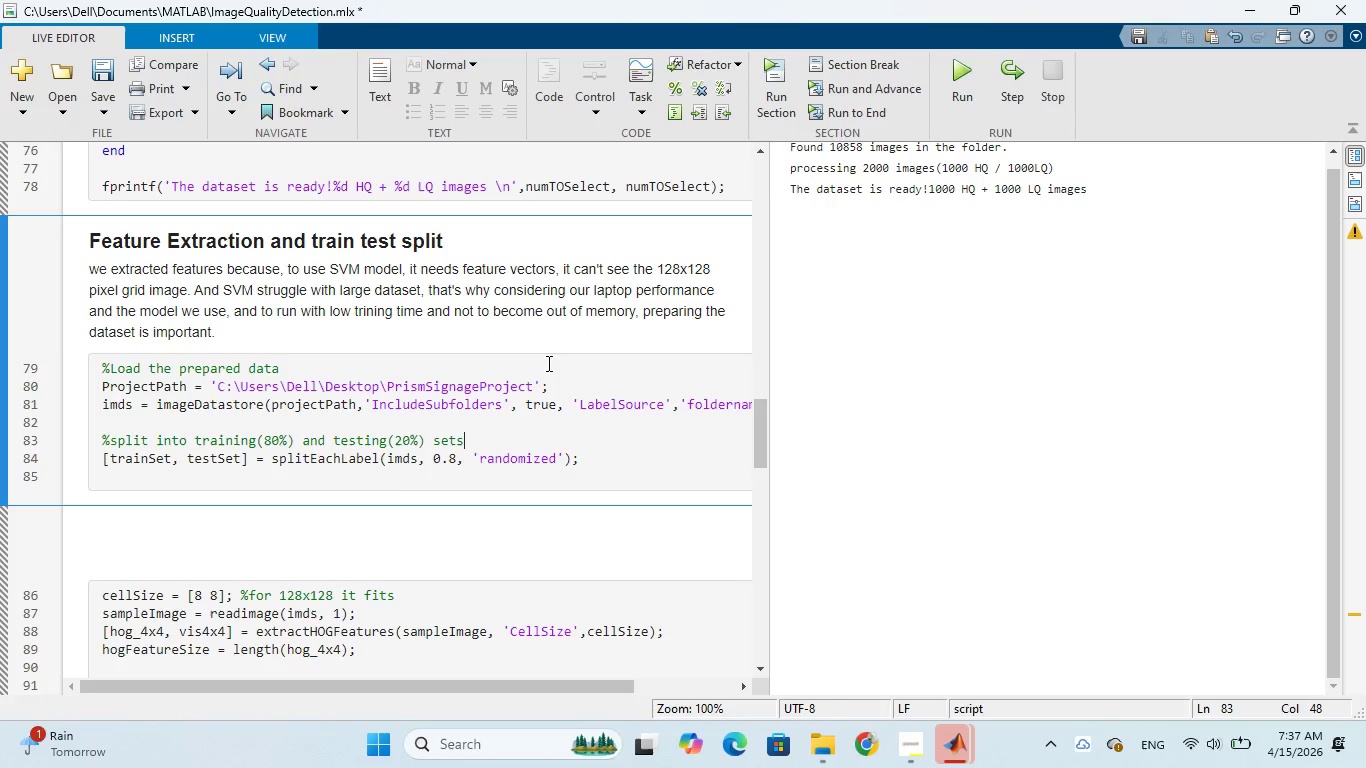 
scroll: coordinate [547, 363], scroll_direction: down, amount: 3.0
 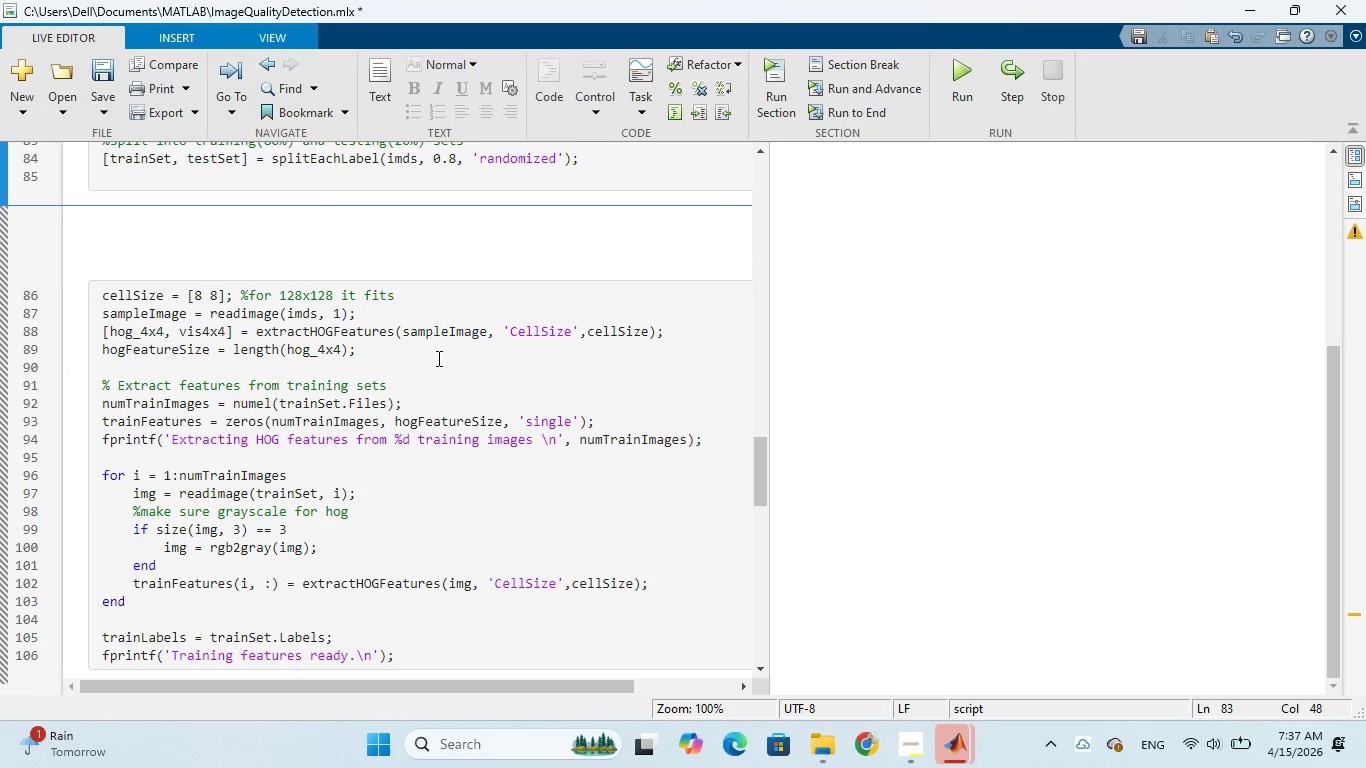 
scroll: coordinate [419, 305], scroll_direction: up, amount: 1.0
 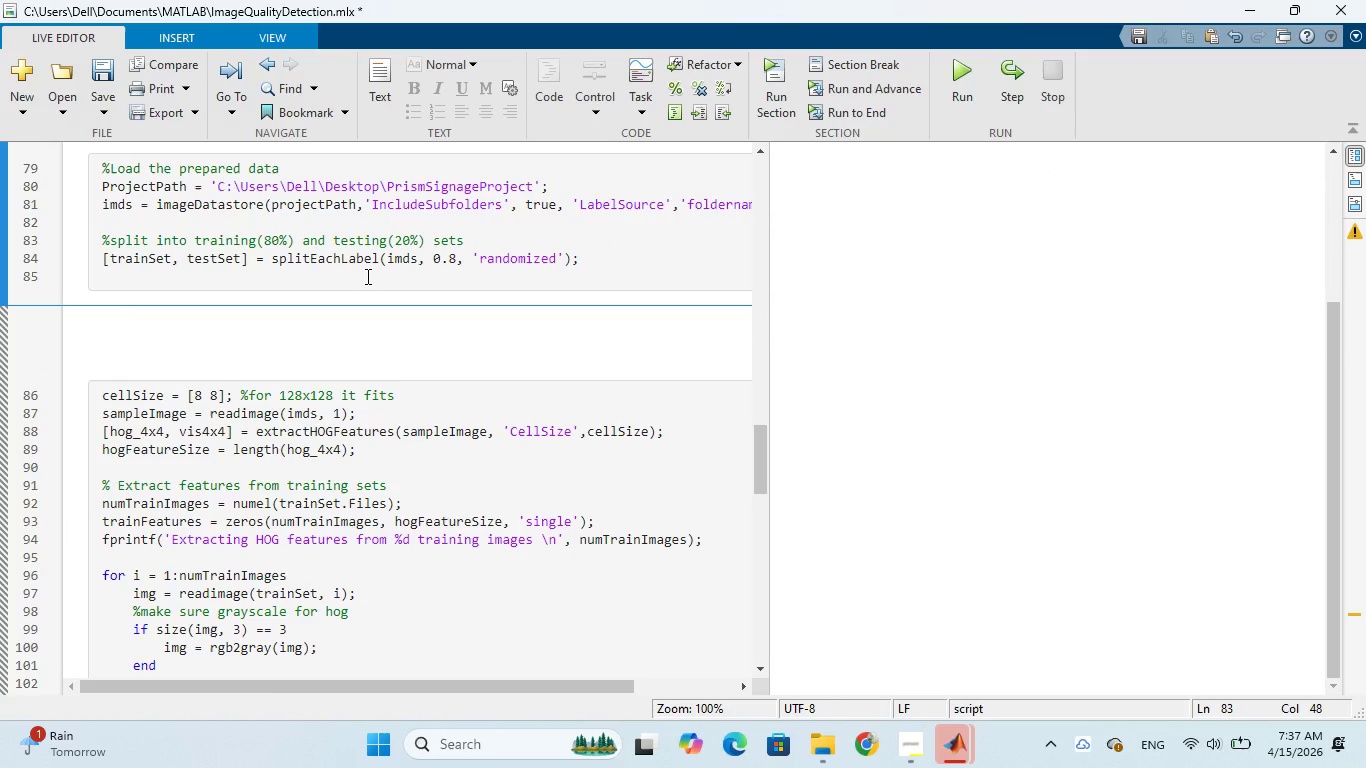 
left_click([366, 276])
 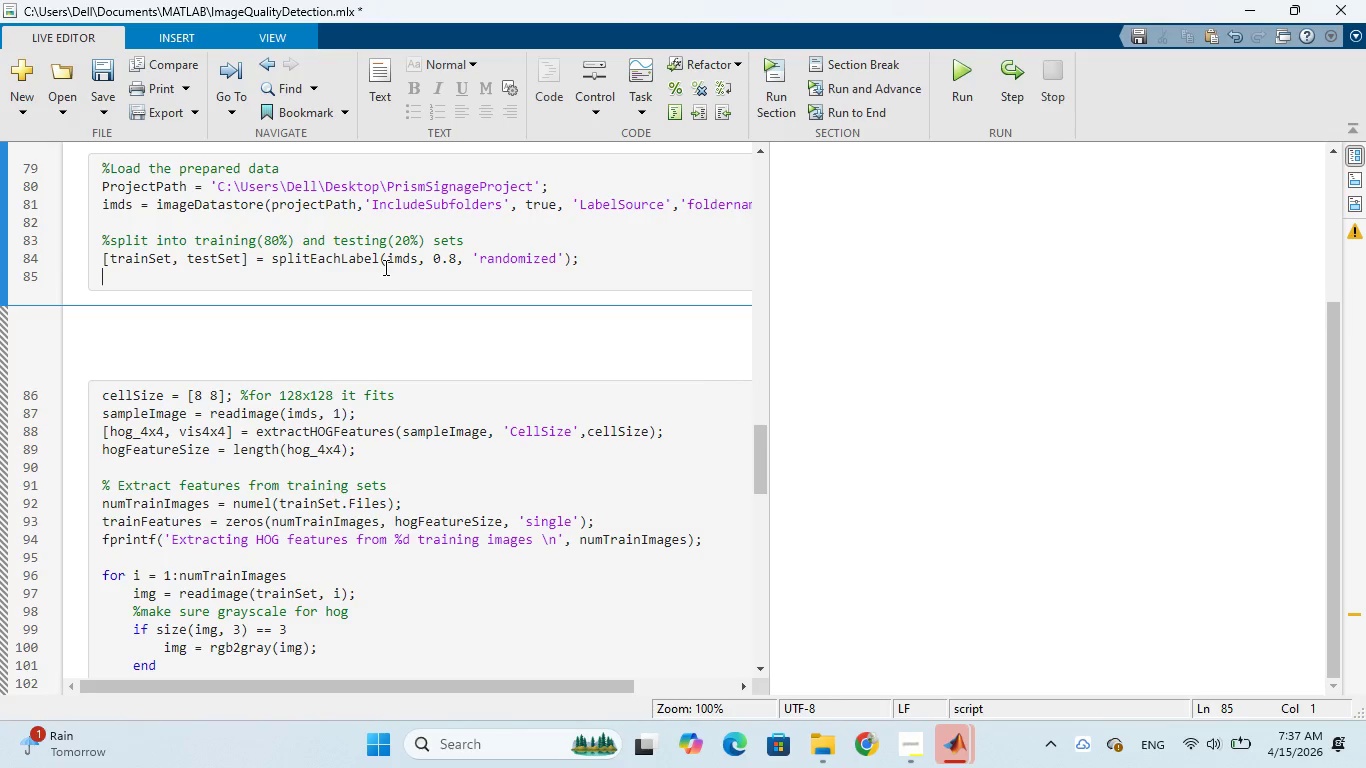 
type(fprinf()
 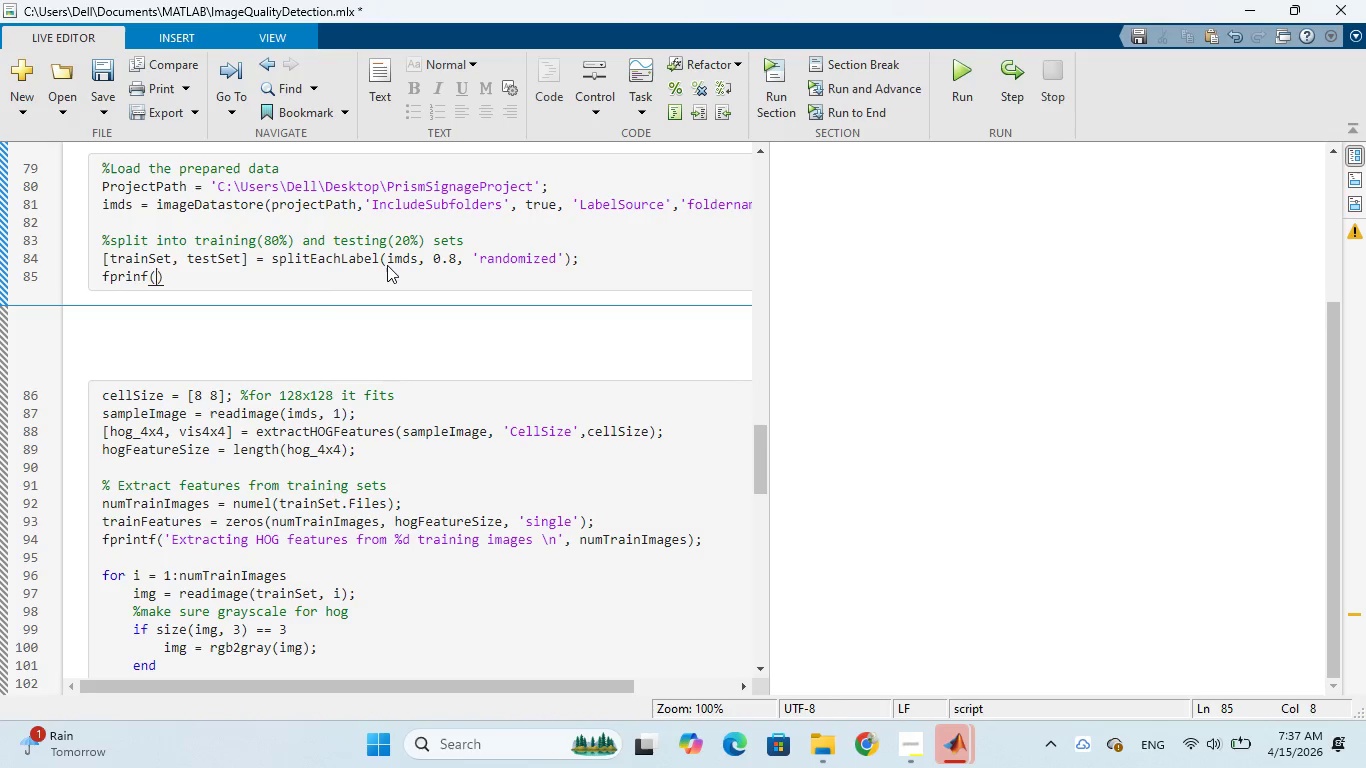 
wait(9.89)
 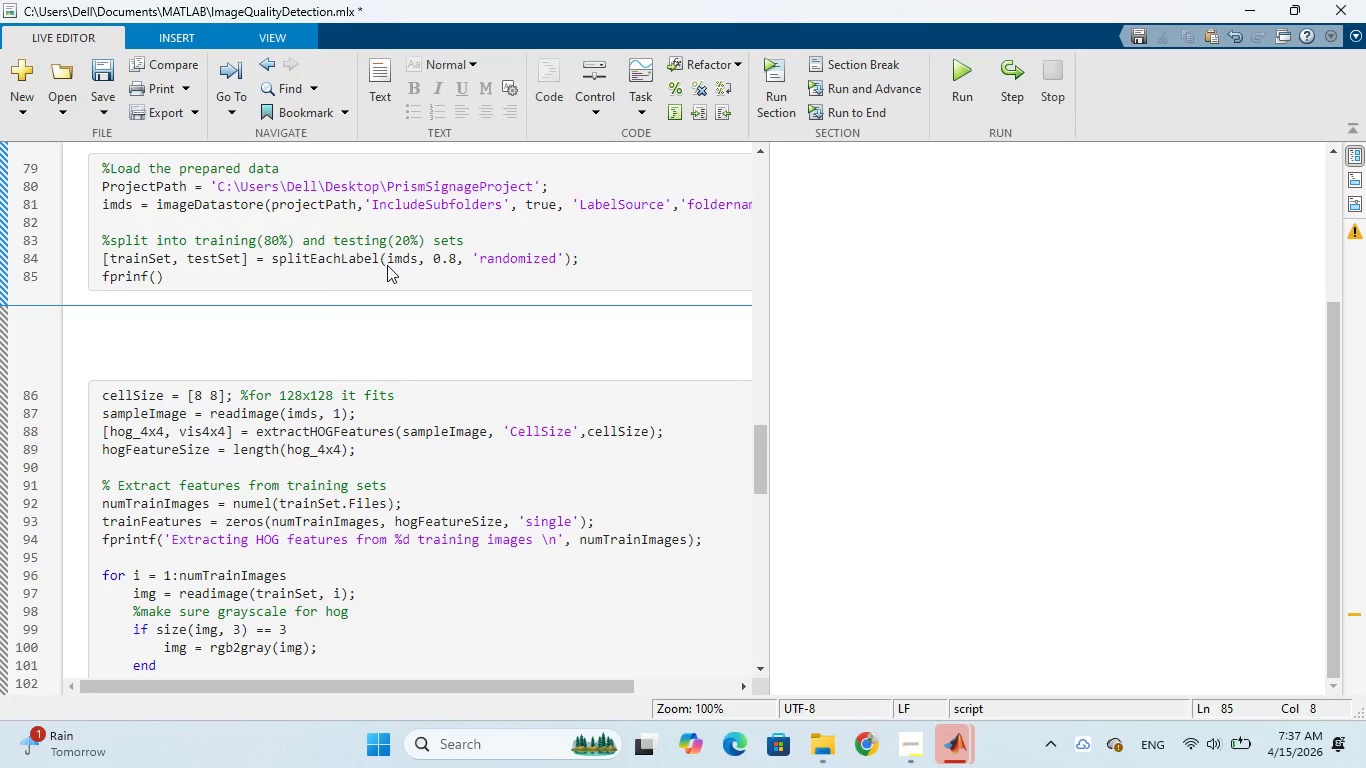 
type('Training: %d)
 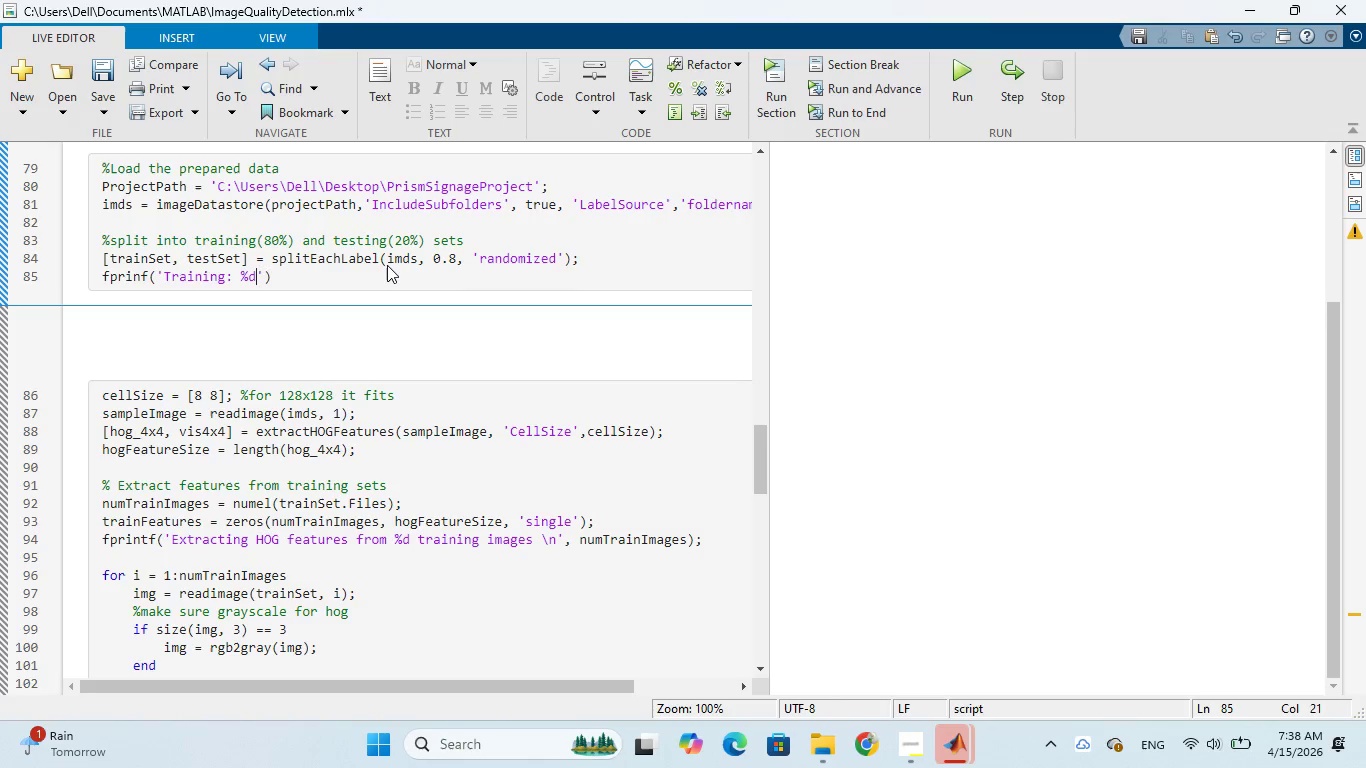 
wait(5.84)
 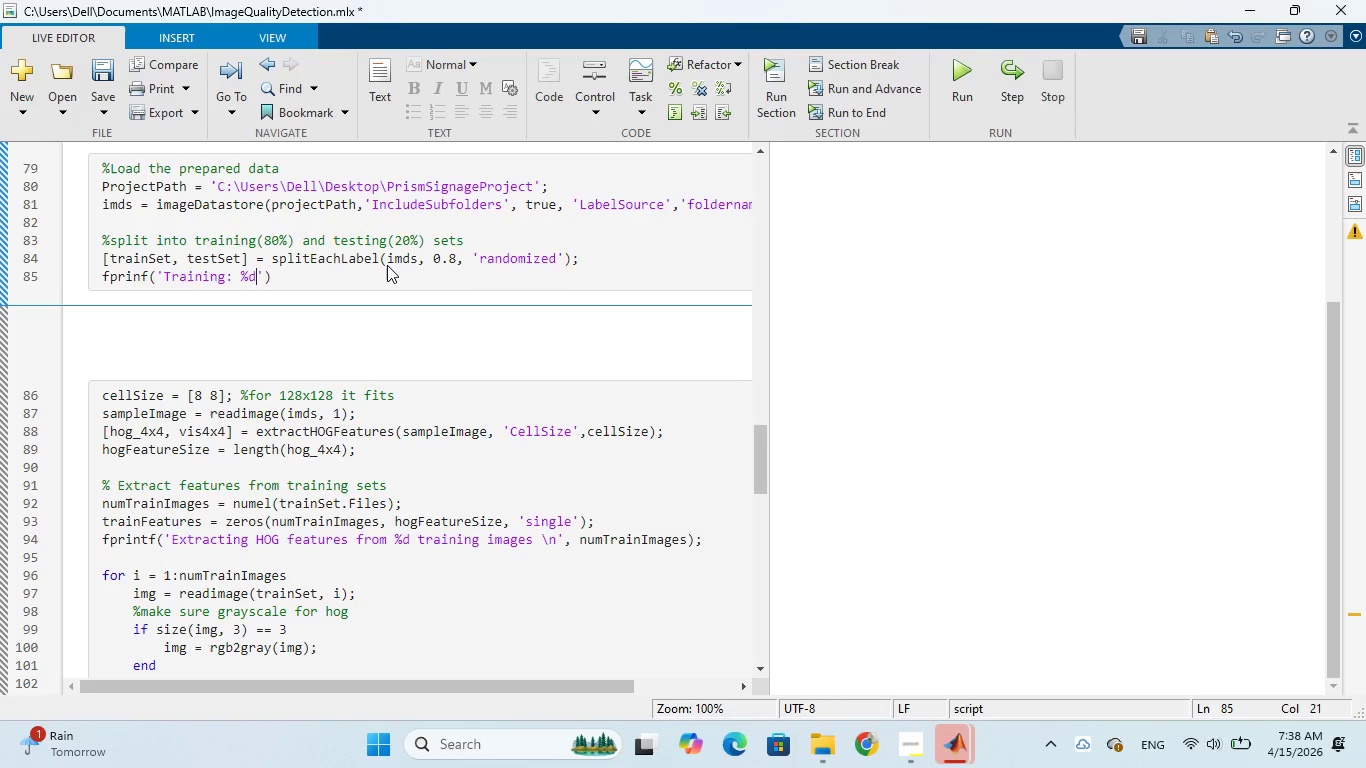 
key(Space)
 